 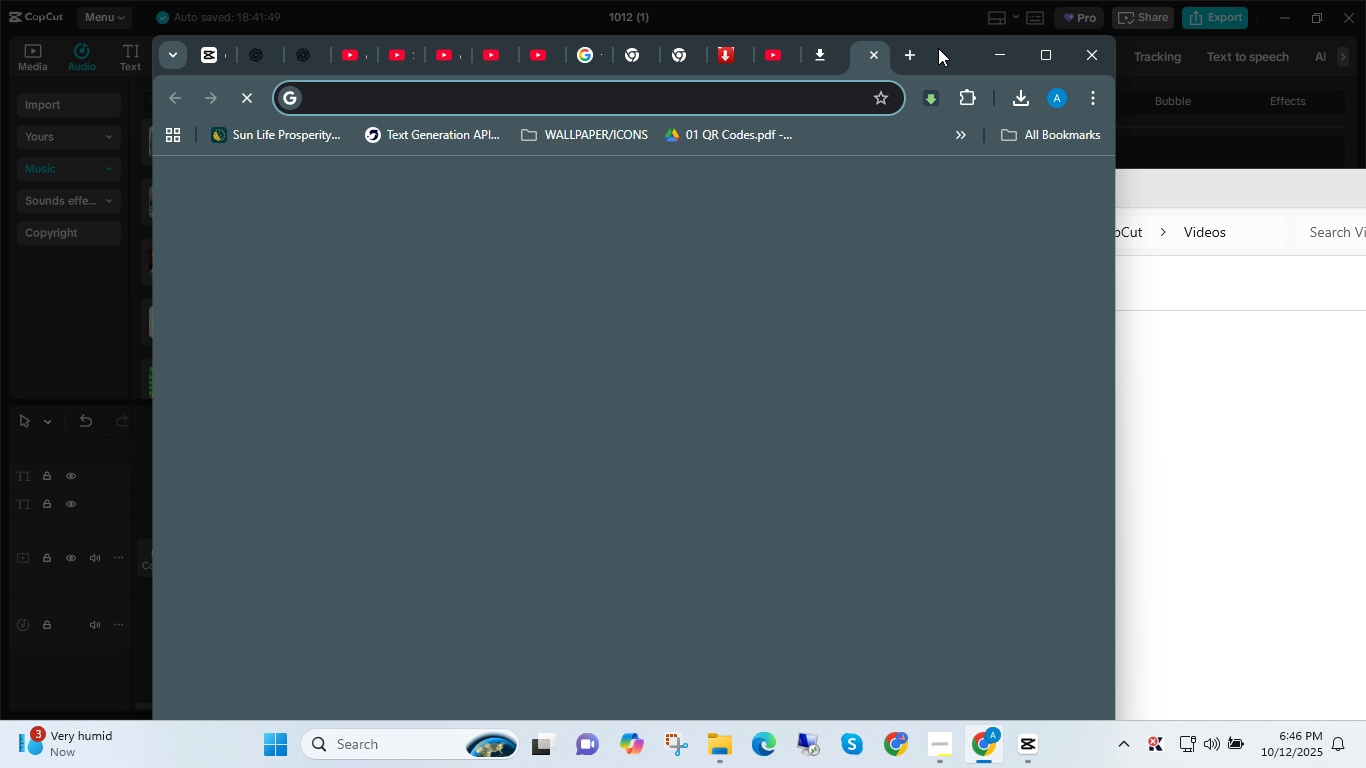 
double_click([938, 48])
 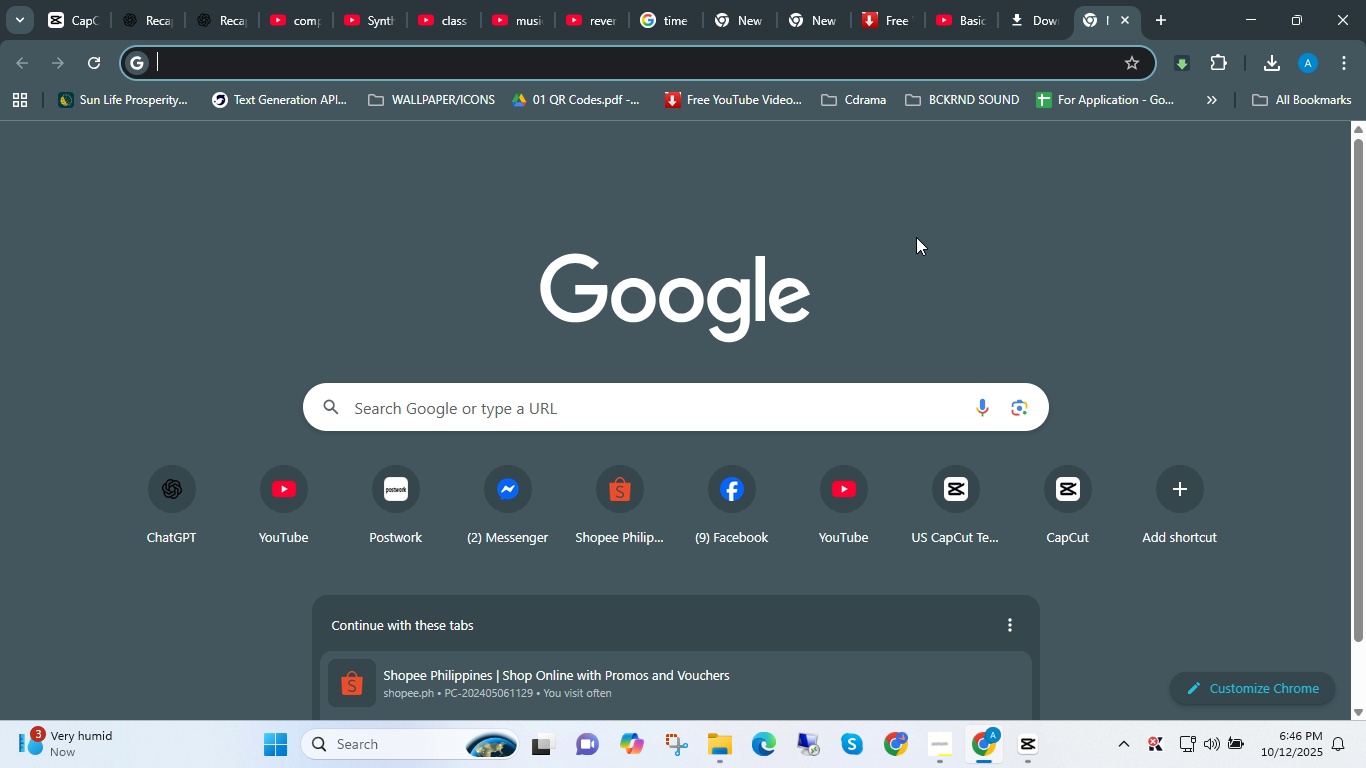 
left_click([884, 220])
 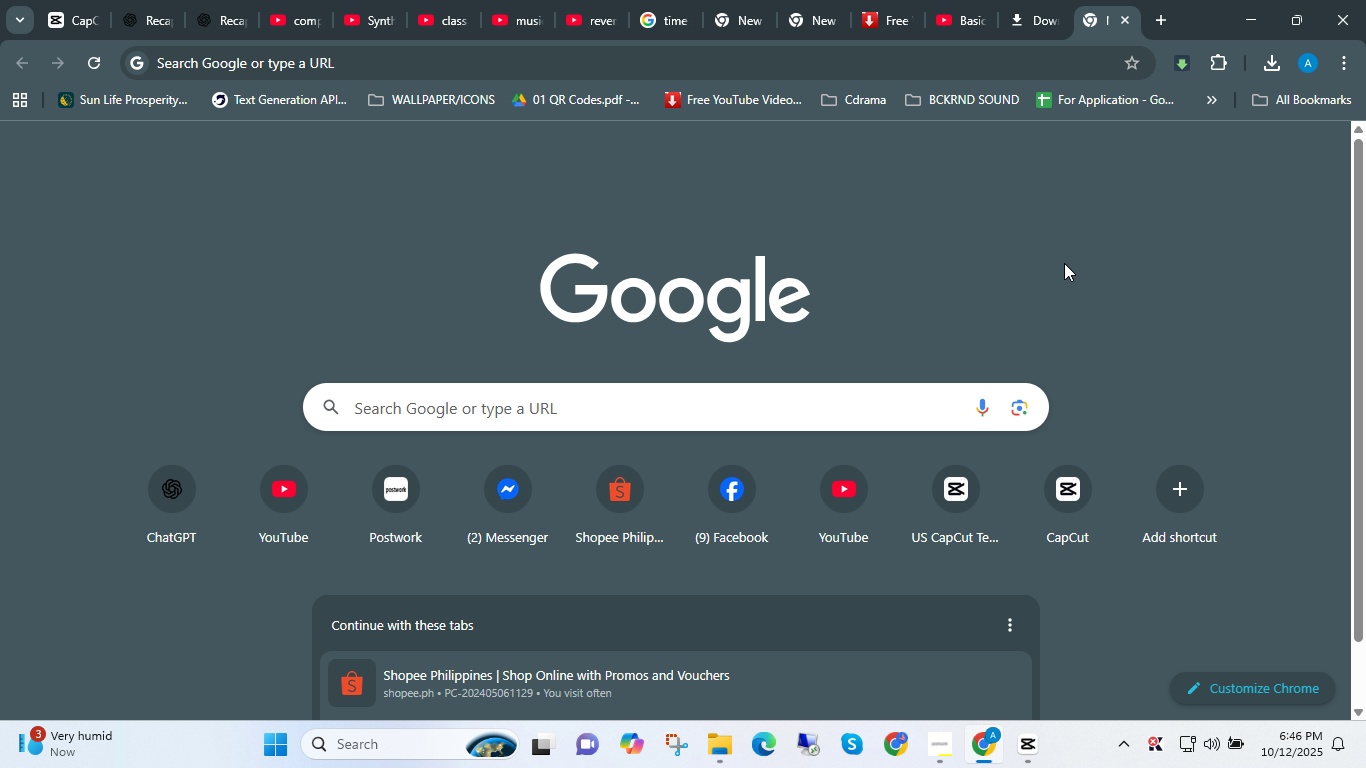 
scroll: coordinate [984, 197], scroll_direction: up, amount: 11.0
 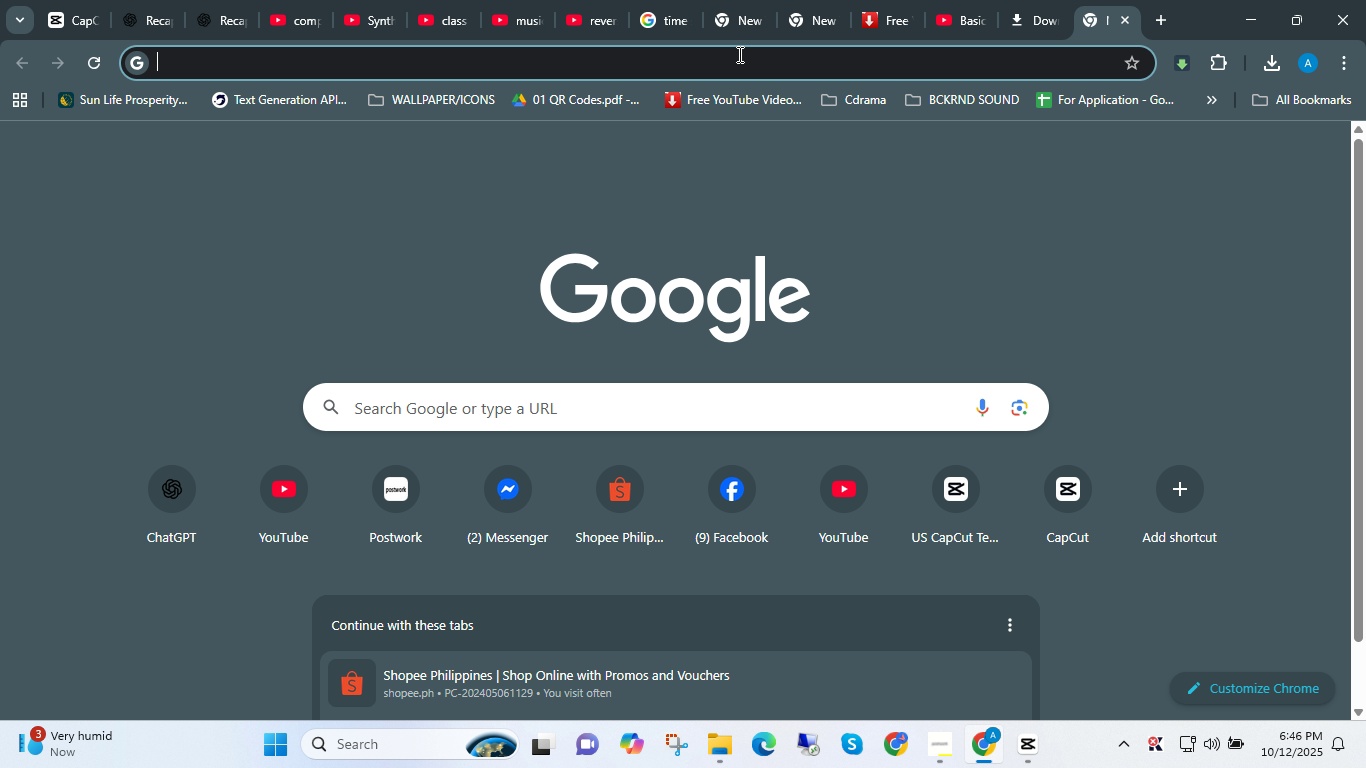 
left_click([738, 54])
 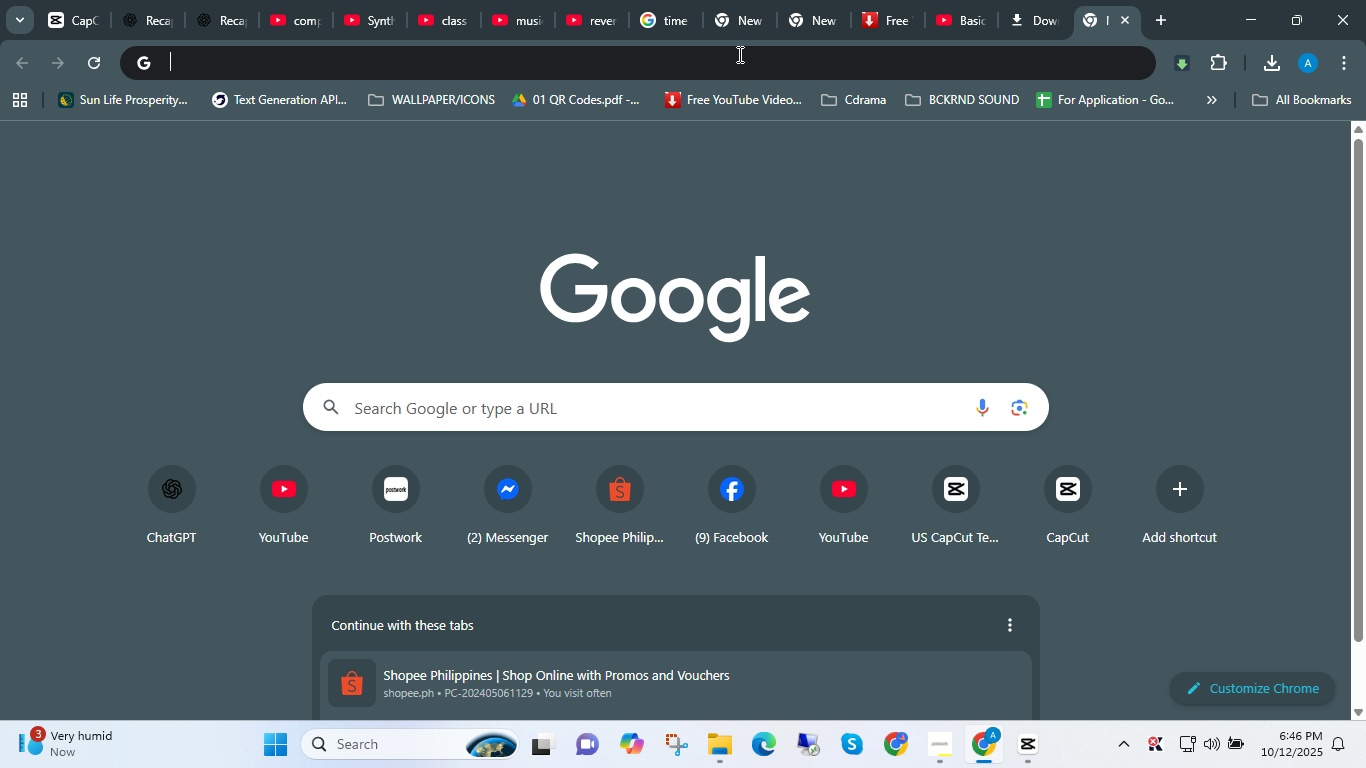 
type(dr)
key(NumpadEnter)
 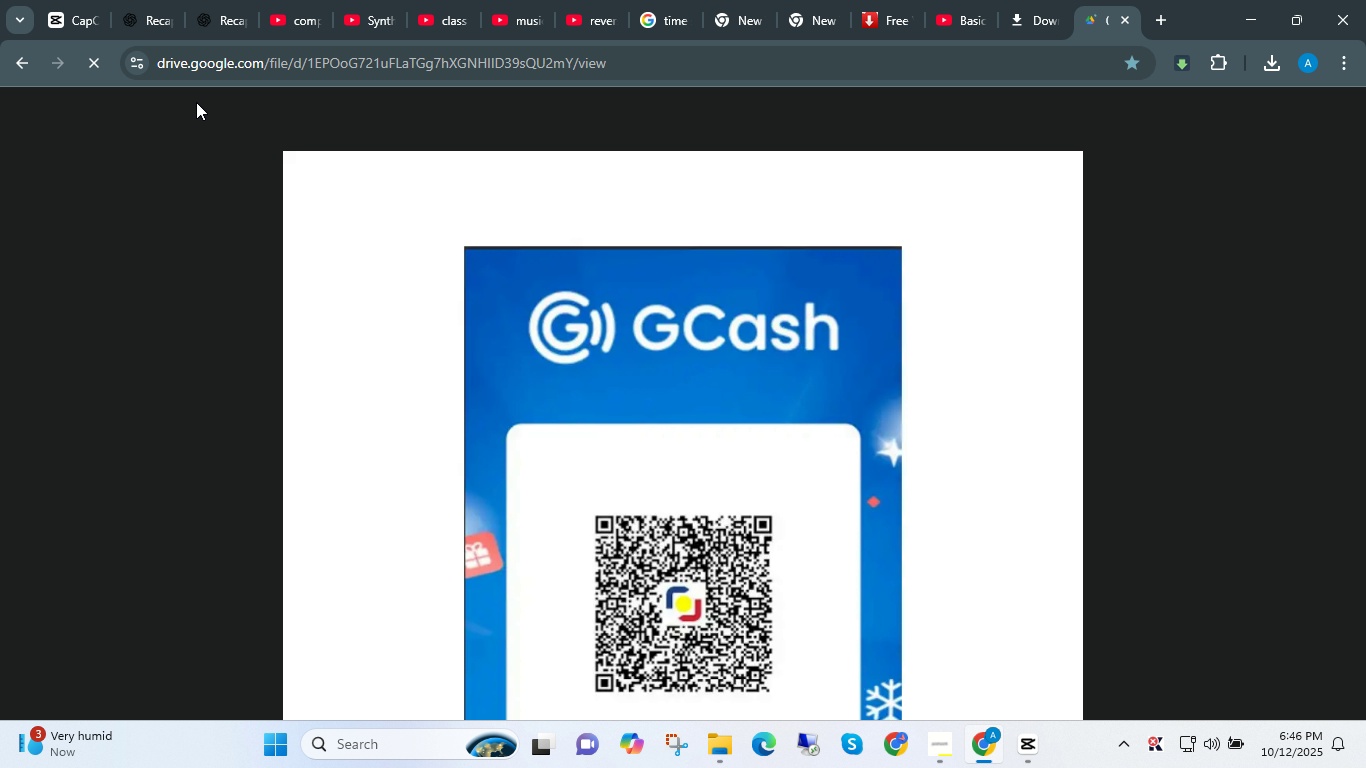 
left_click([235, 59])
 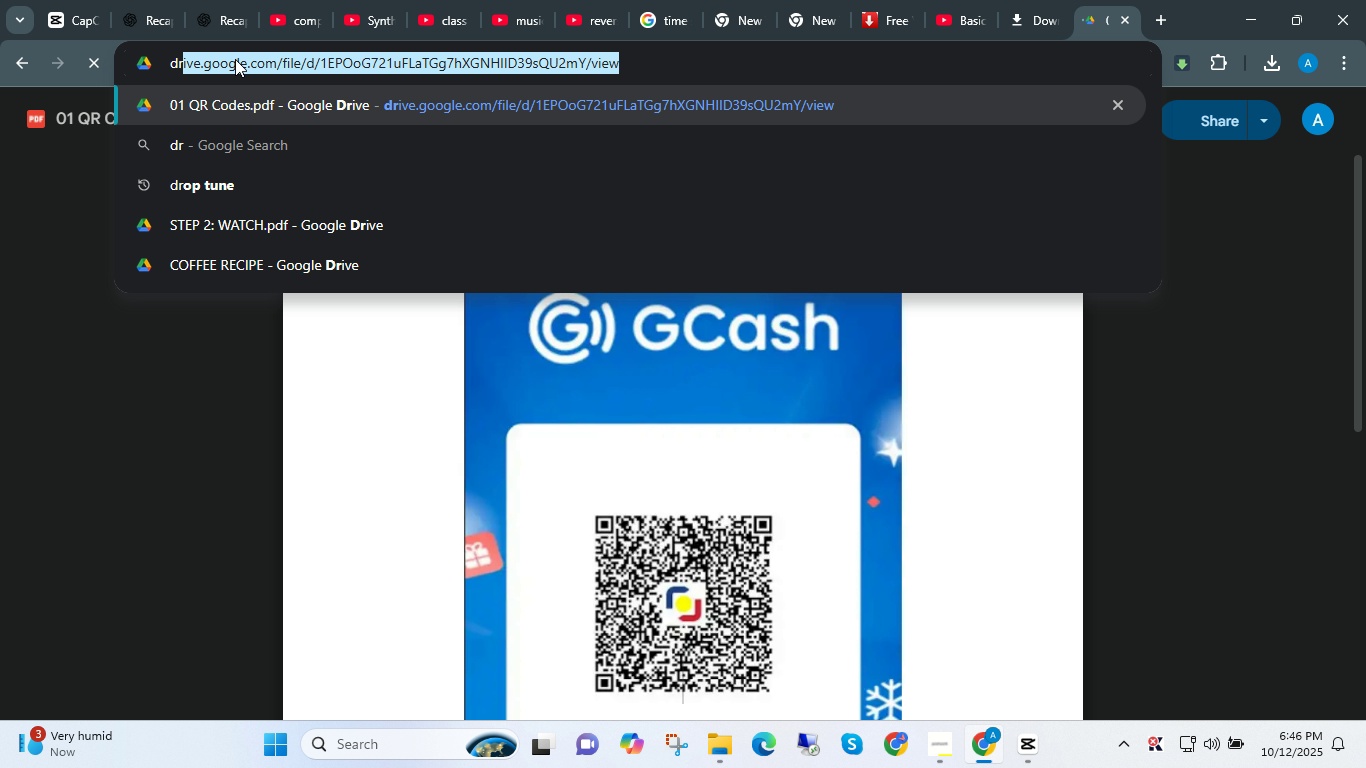 
key(Control+ControlLeft)
 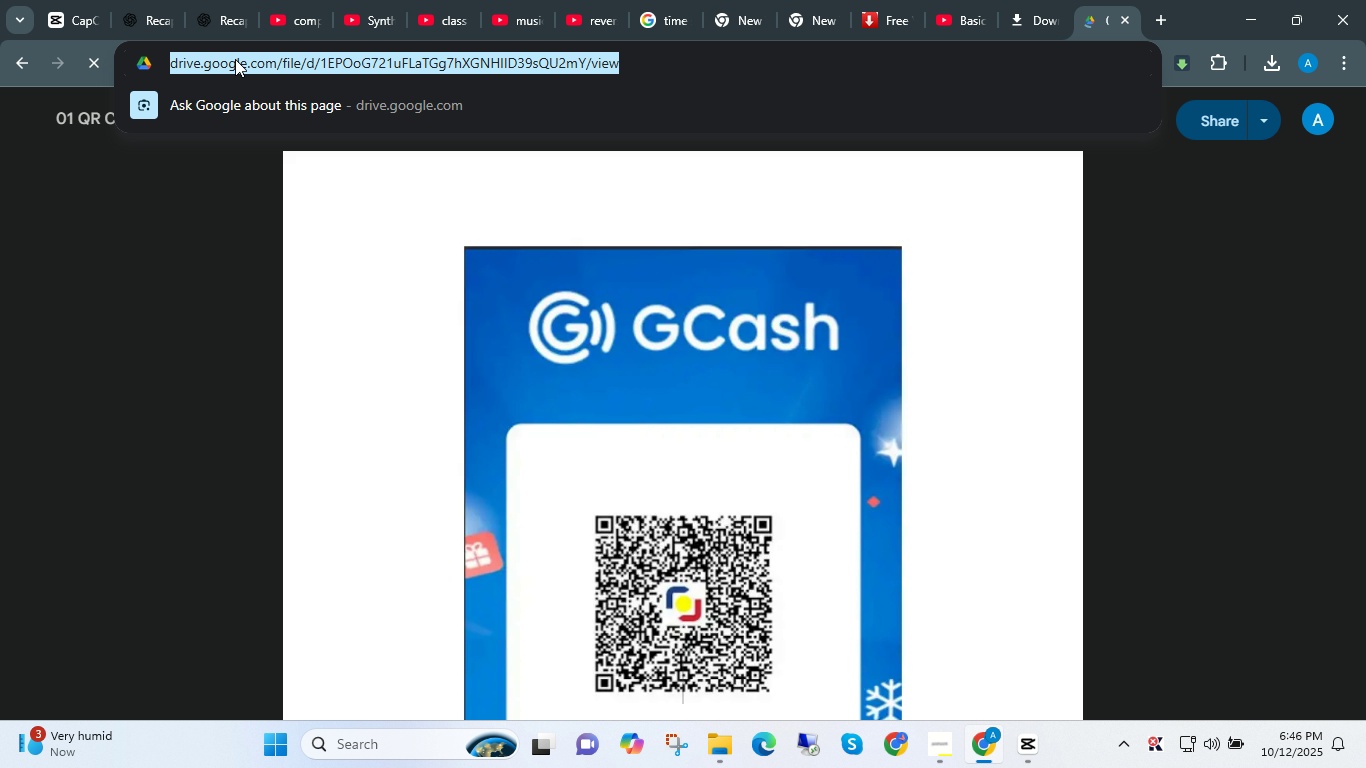 
key(Control+A)
 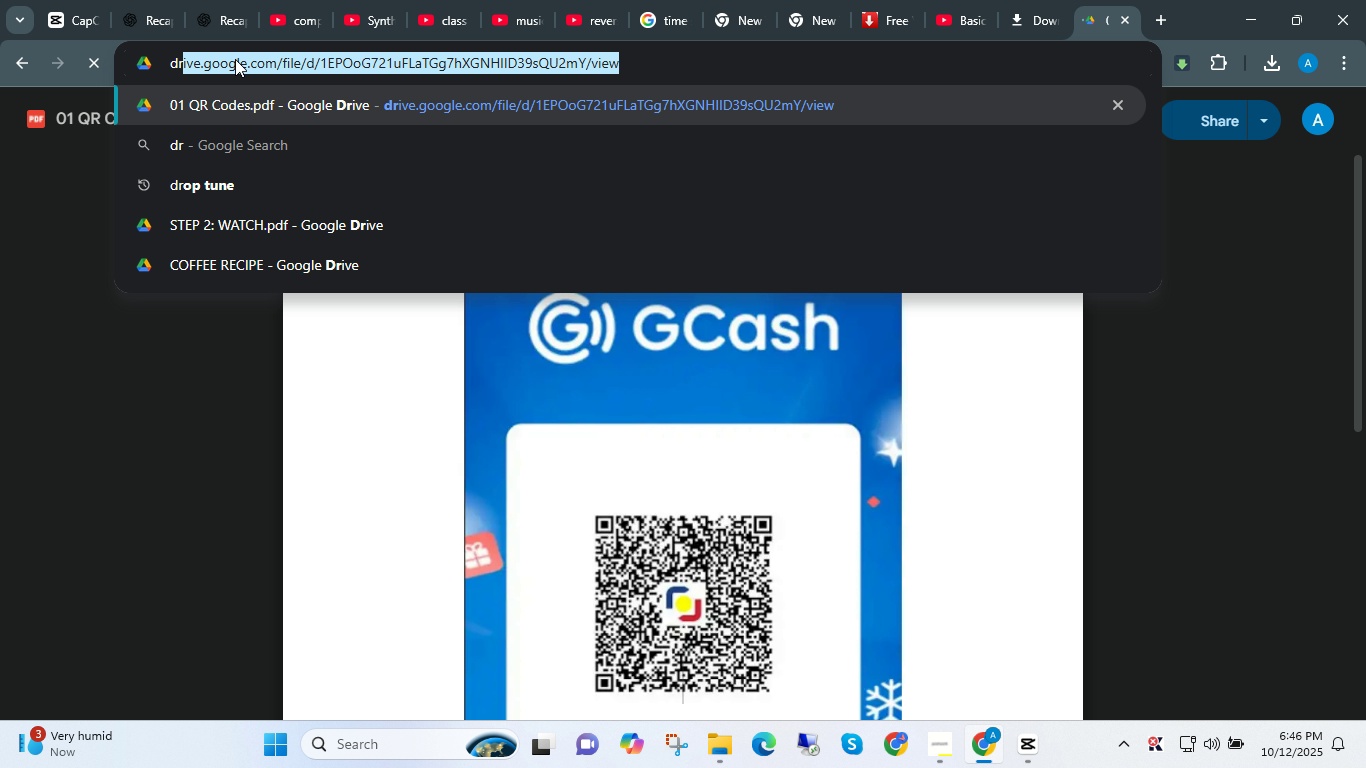 
type(dr)
 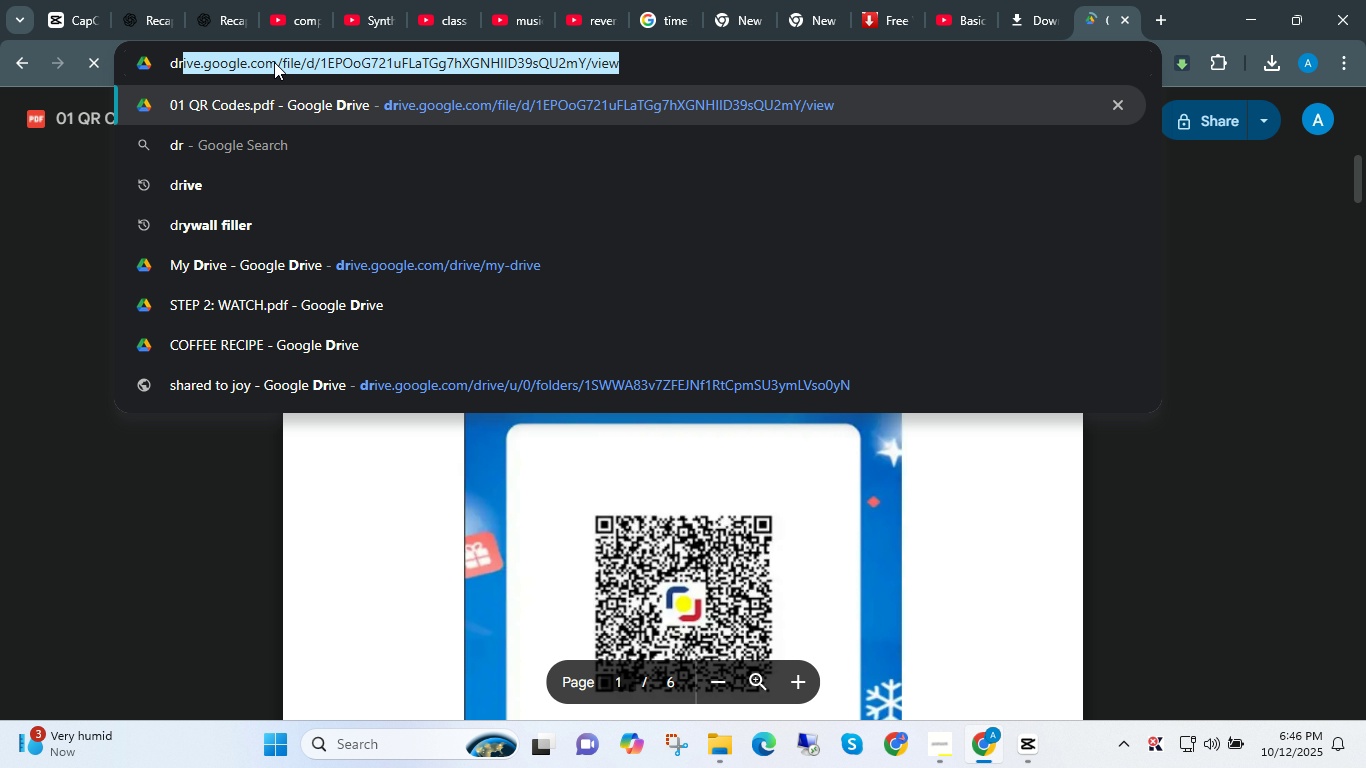 
left_click([277, 63])
 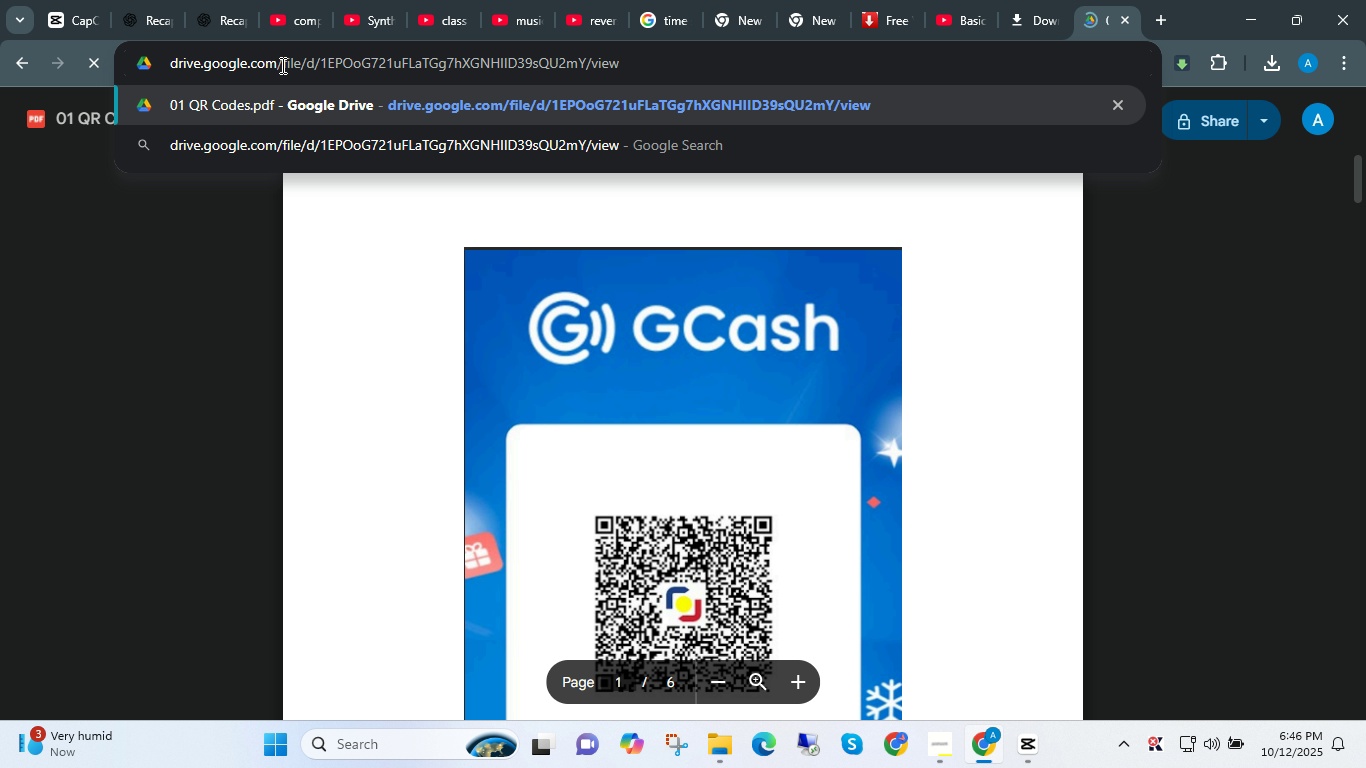 
left_click_drag(start_coordinate=[281, 65], to_coordinate=[847, 83])
 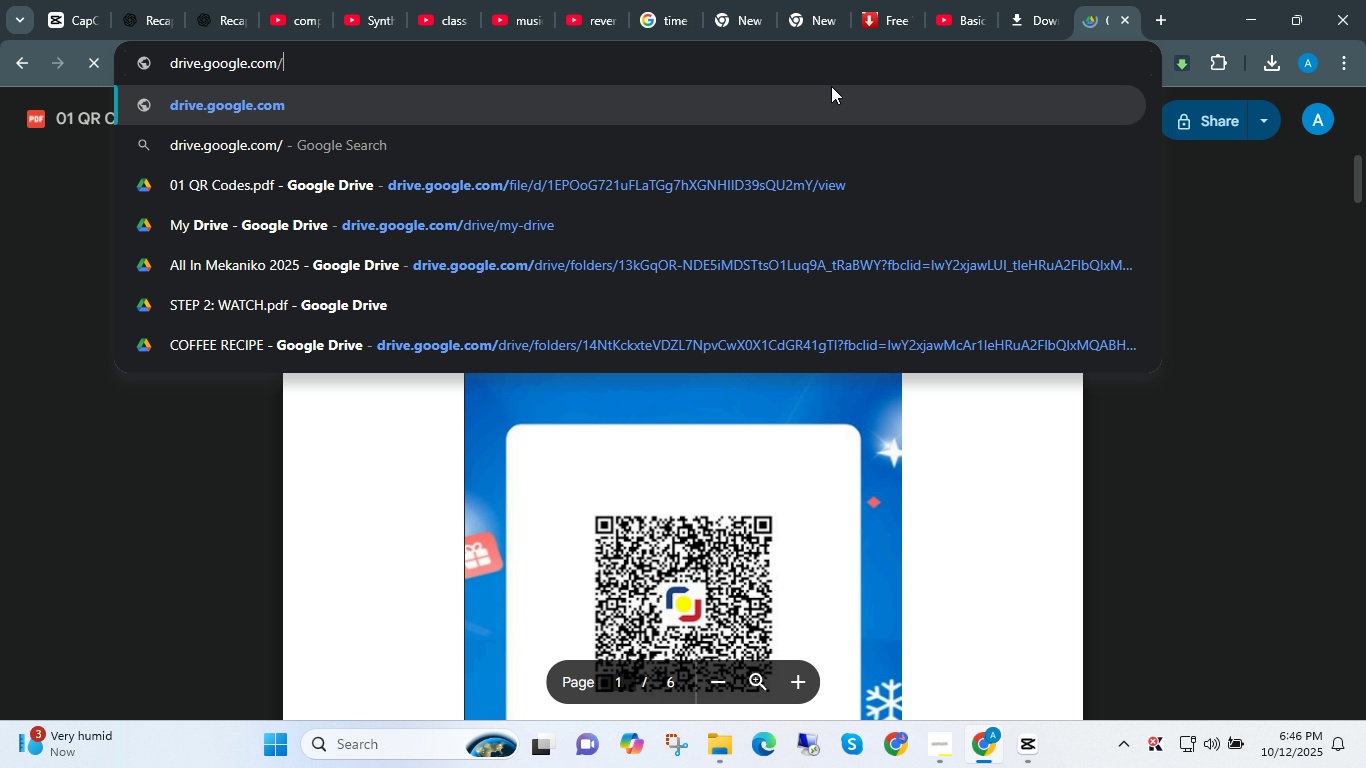 
key(Backspace)
 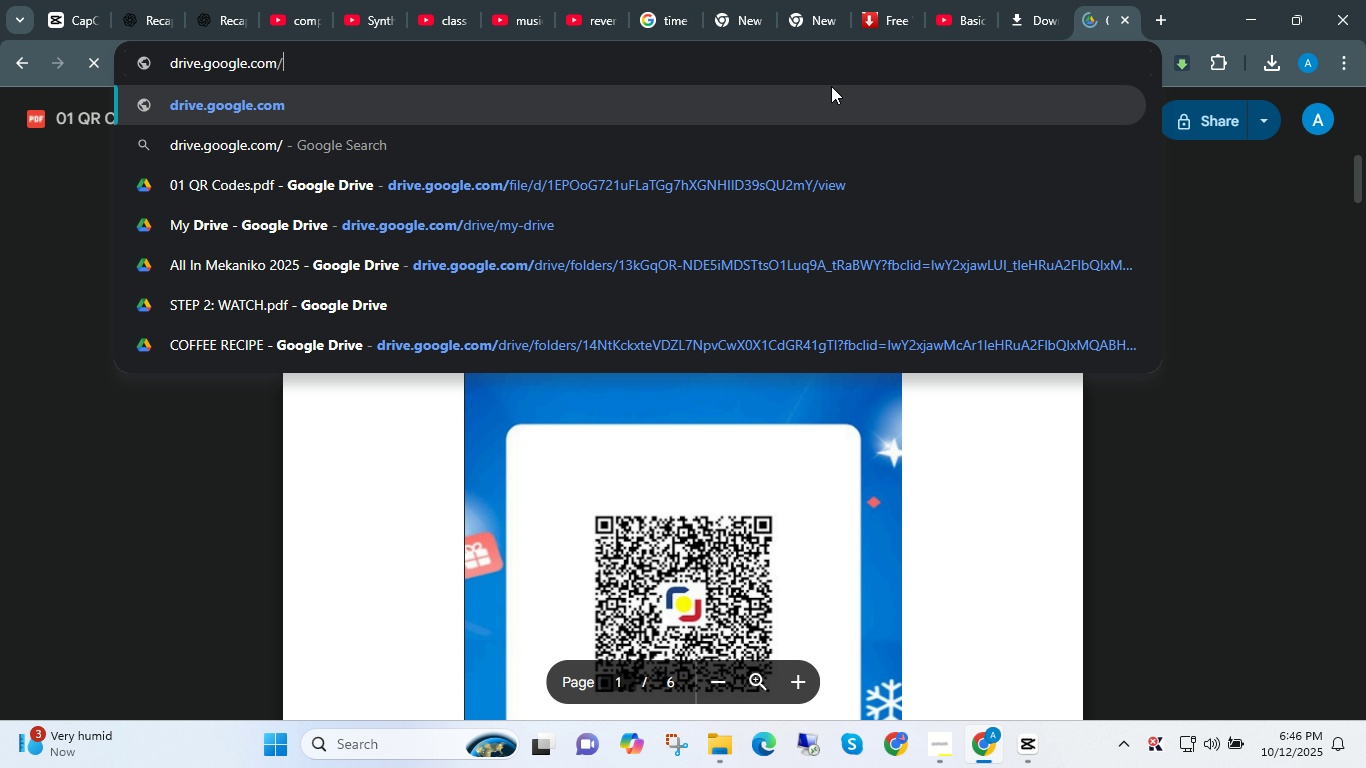 
key(Backspace)
 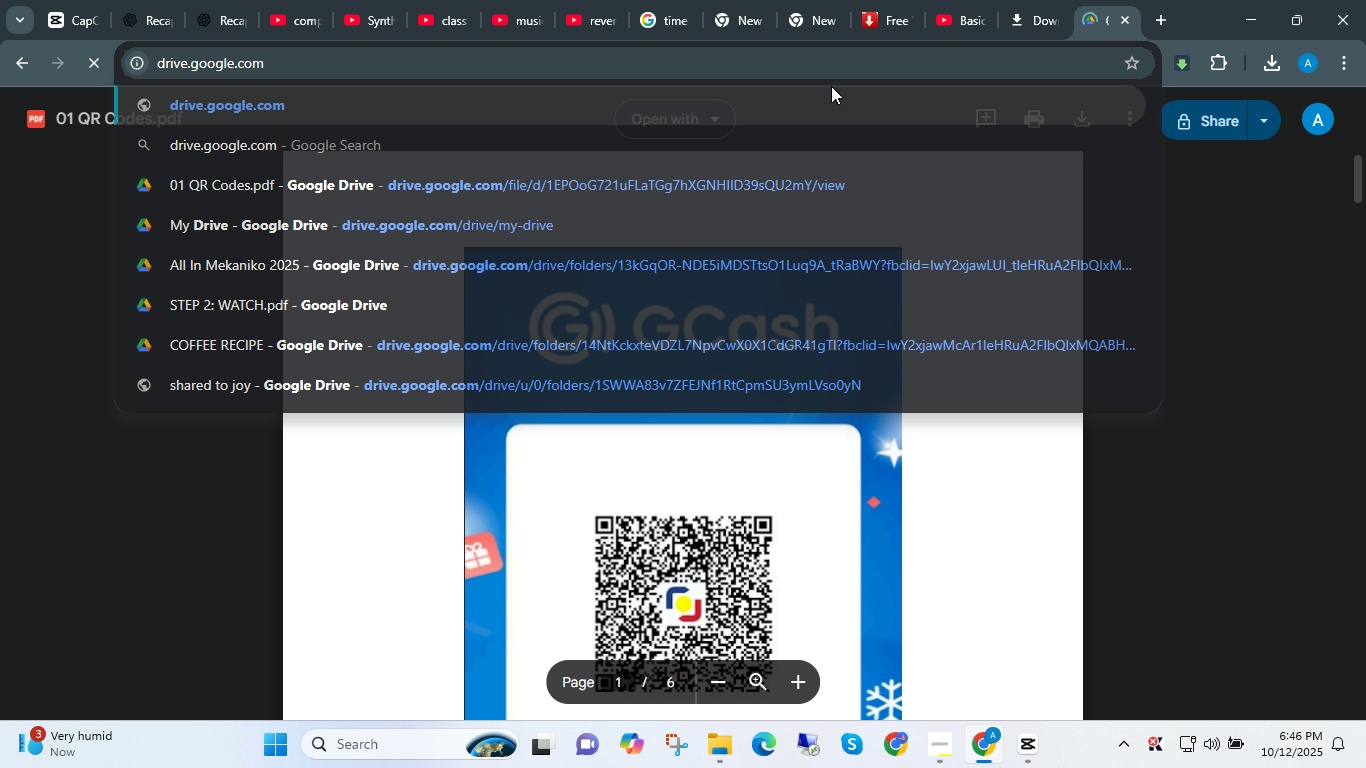 
key(NumpadEnter)
 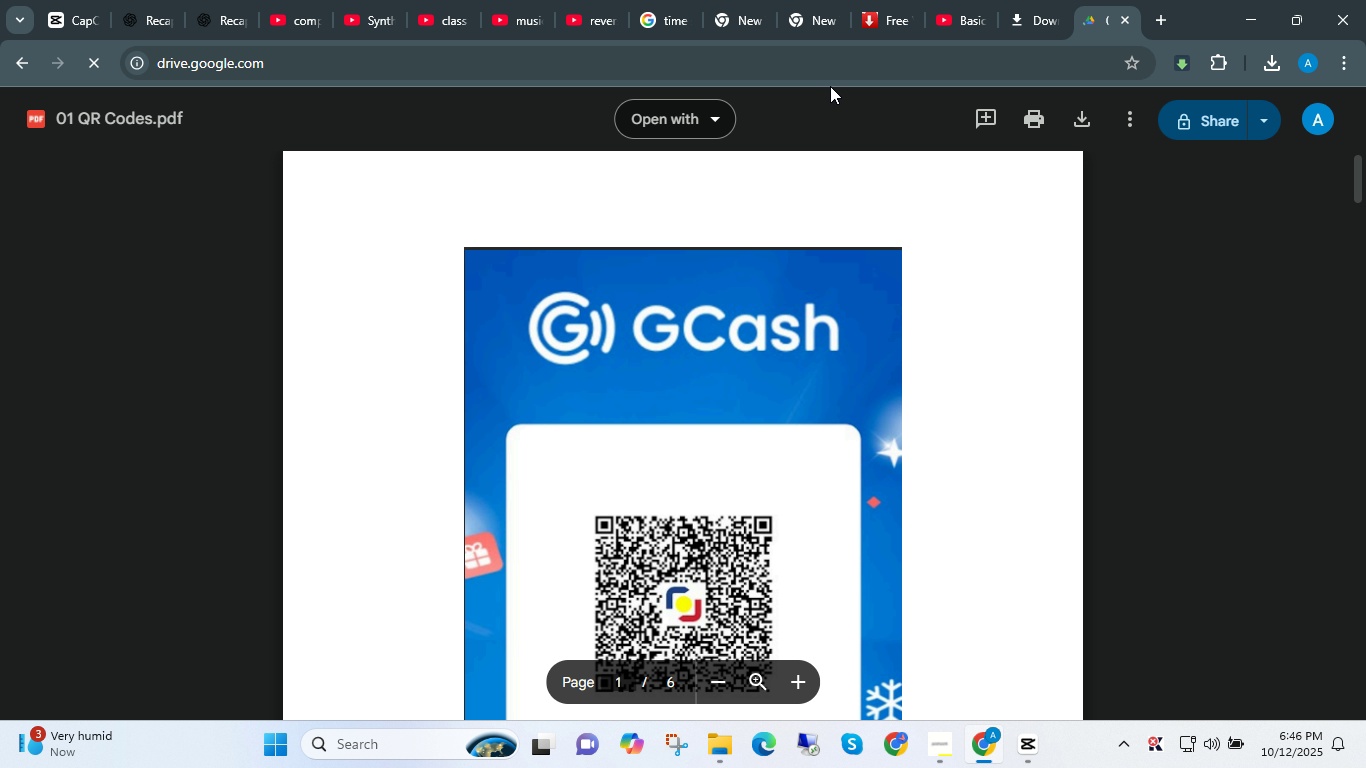 
hold_key(key=AltLeft, duration=0.49)
 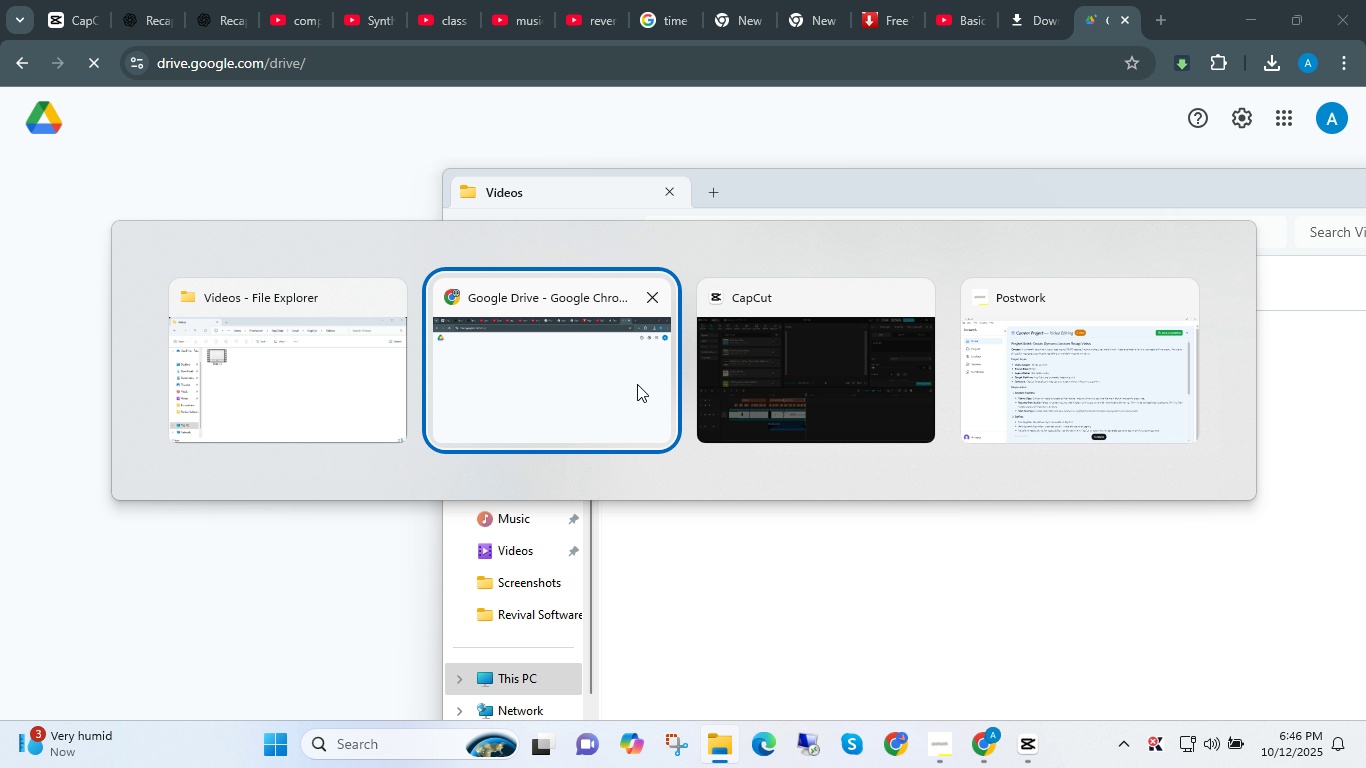 
hold_key(key=Tab, duration=0.4)
 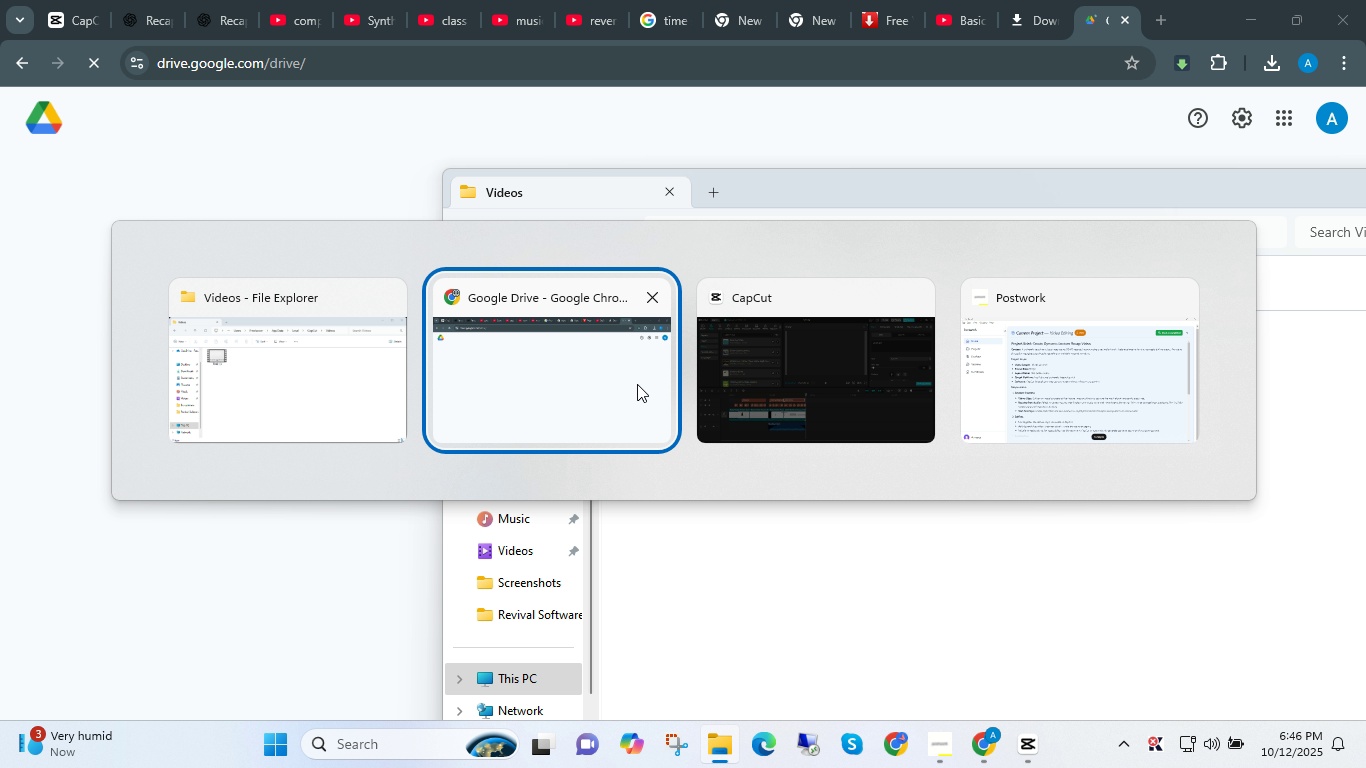 
hold_key(key=AltLeft, duration=2.15)
 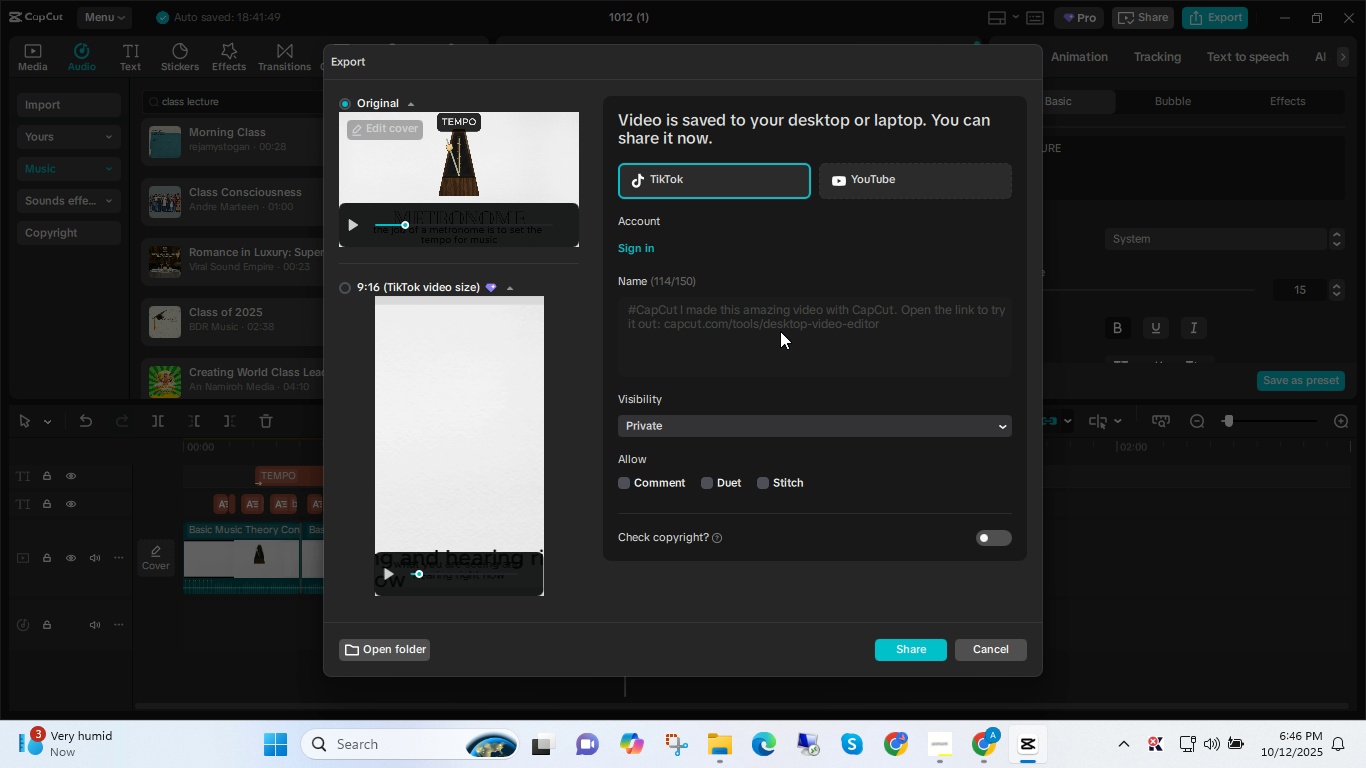 
hold_key(key=Tab, duration=2.15)
 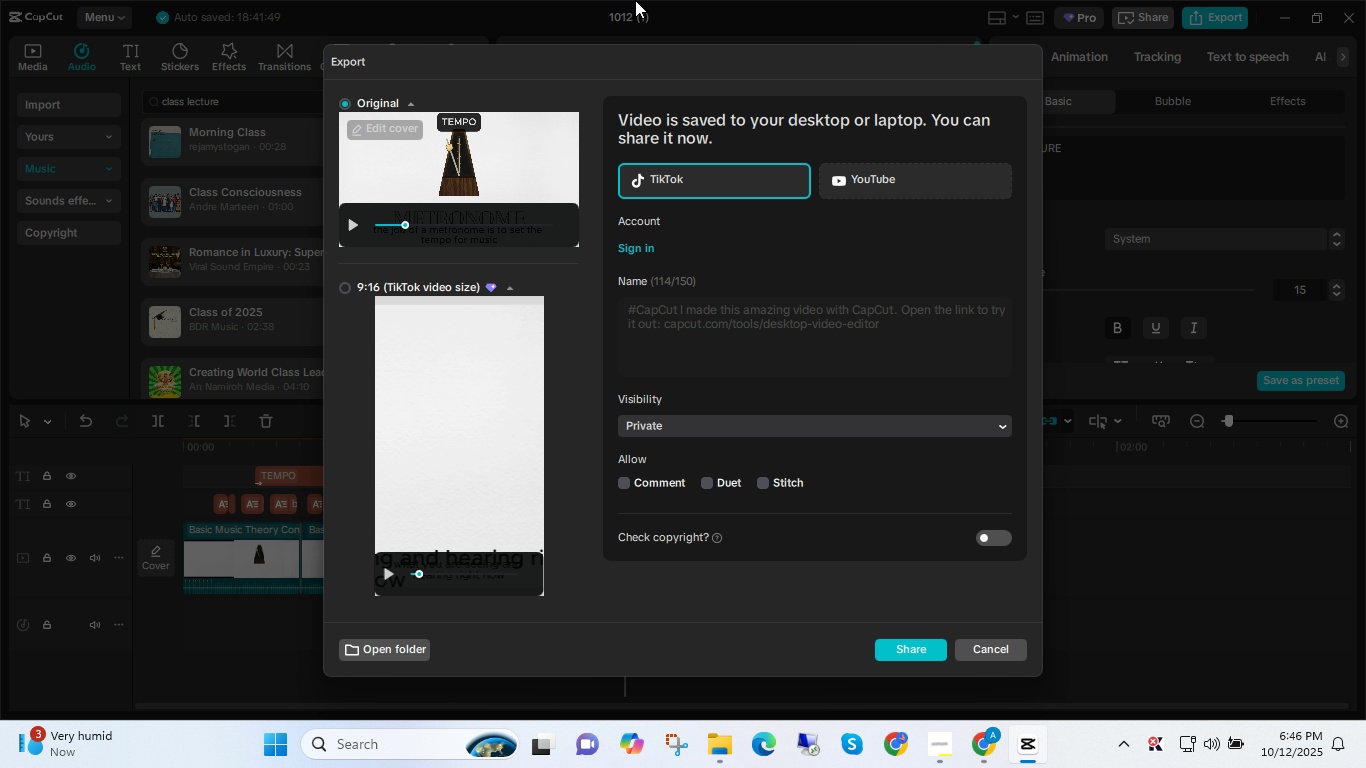 
left_click([780, 331])
 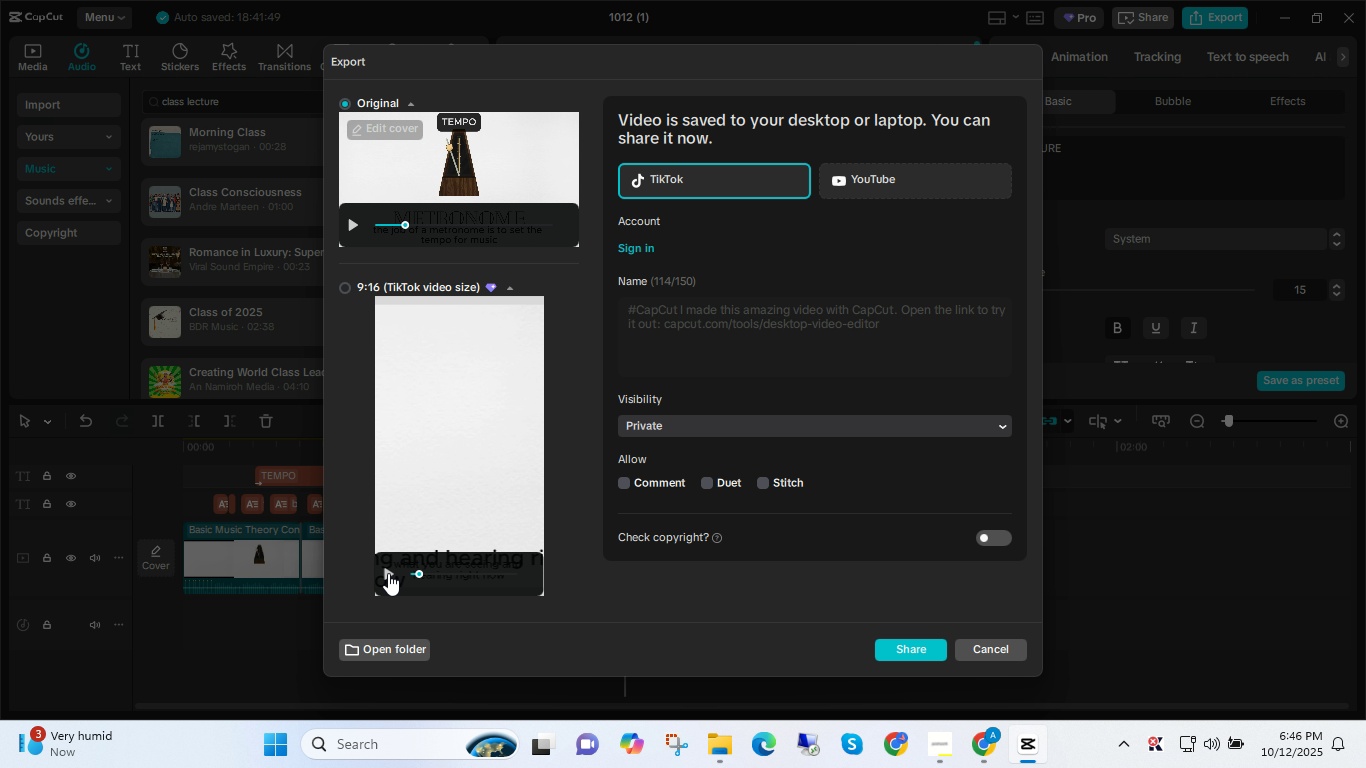 
left_click([386, 573])
 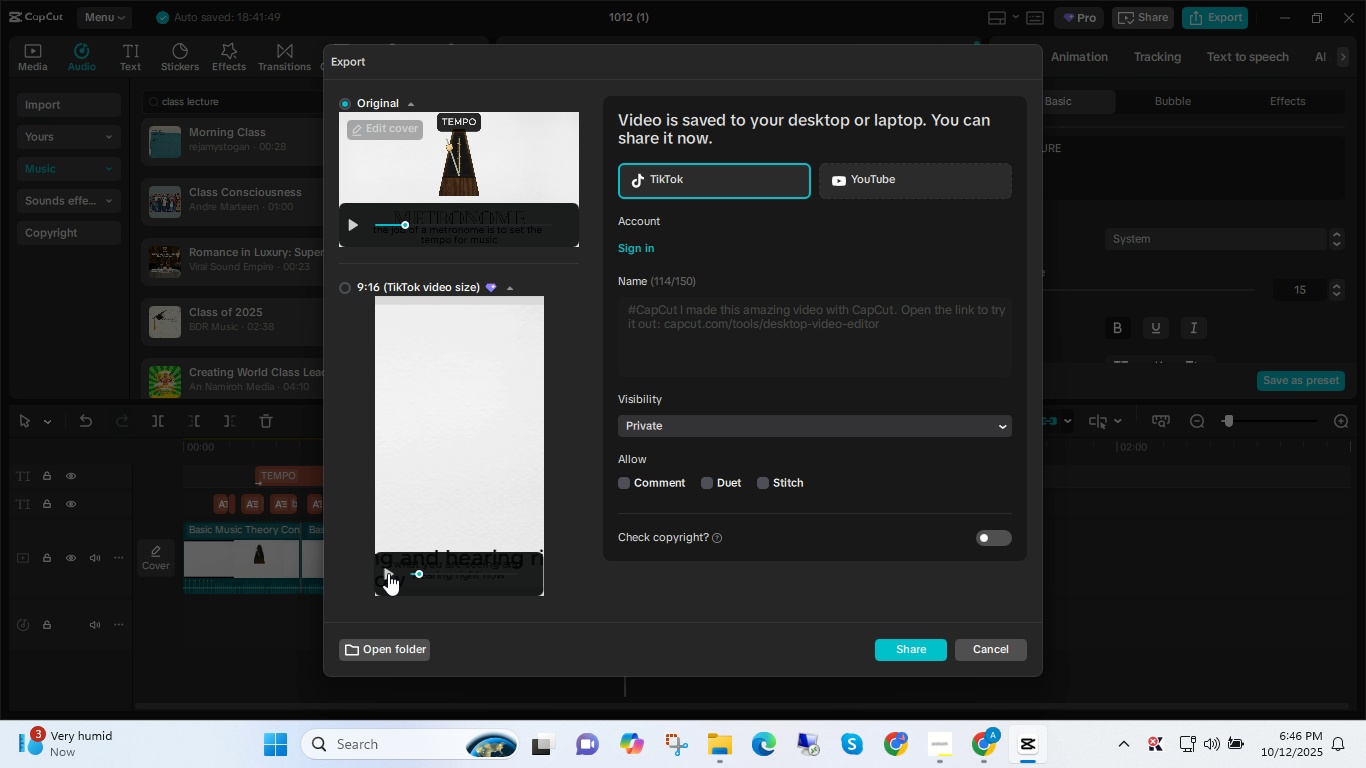 
hold_key(key=Tab, duration=3.48)
 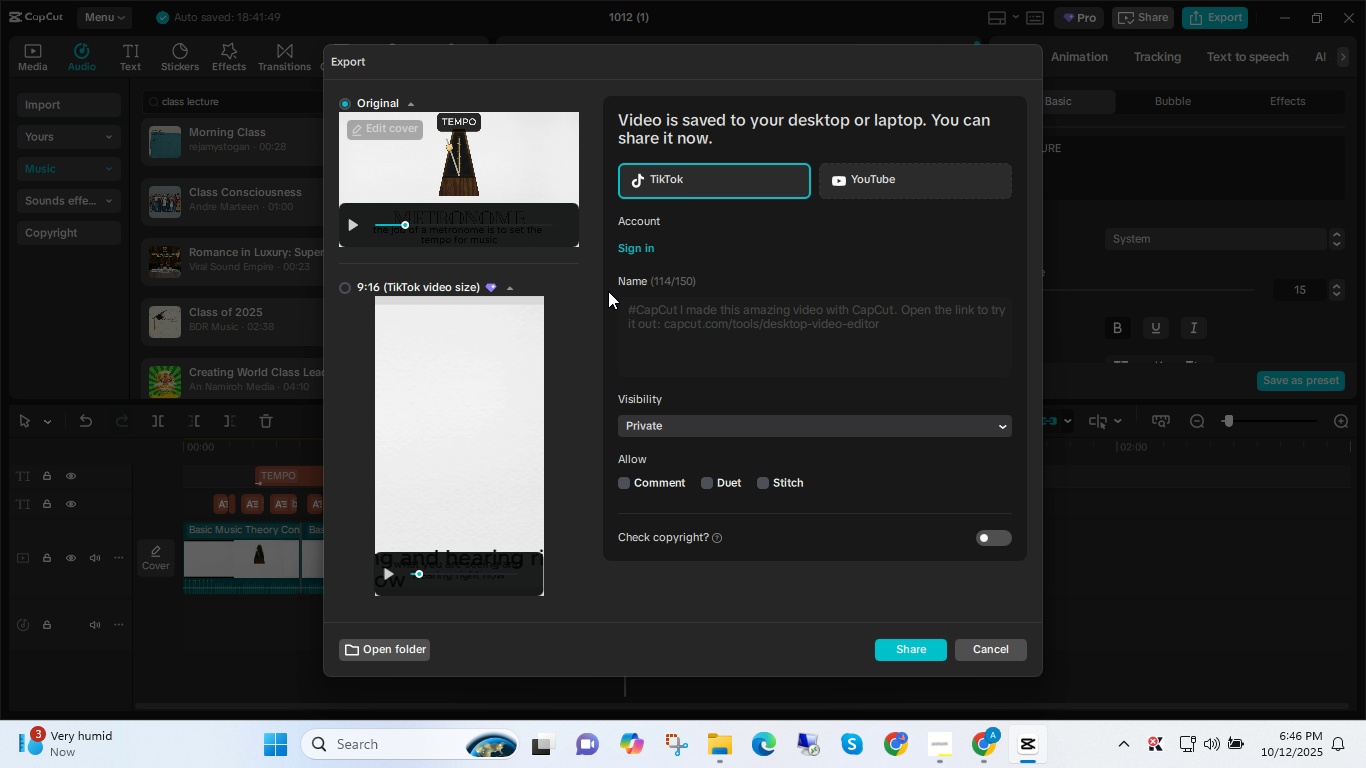 
key(Alt+AltLeft)
 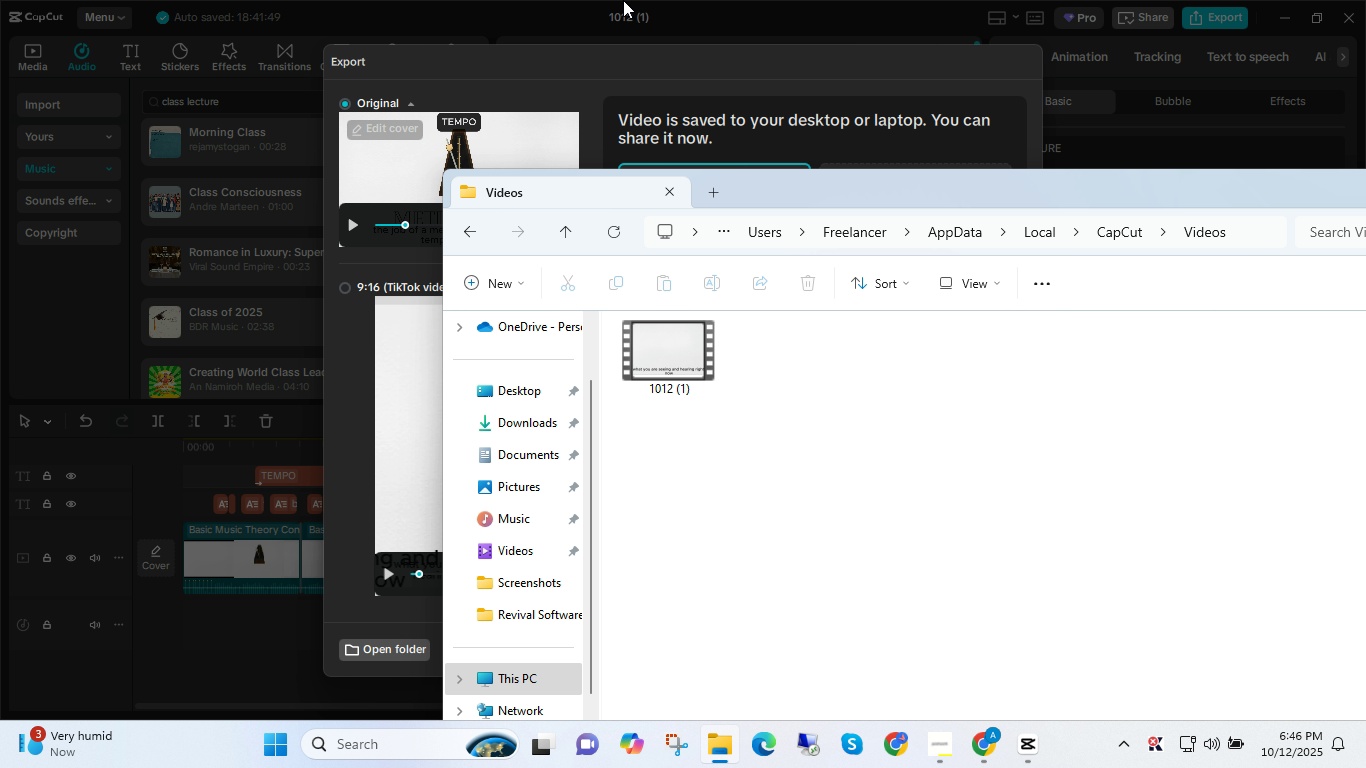 
left_click([623, 0])
 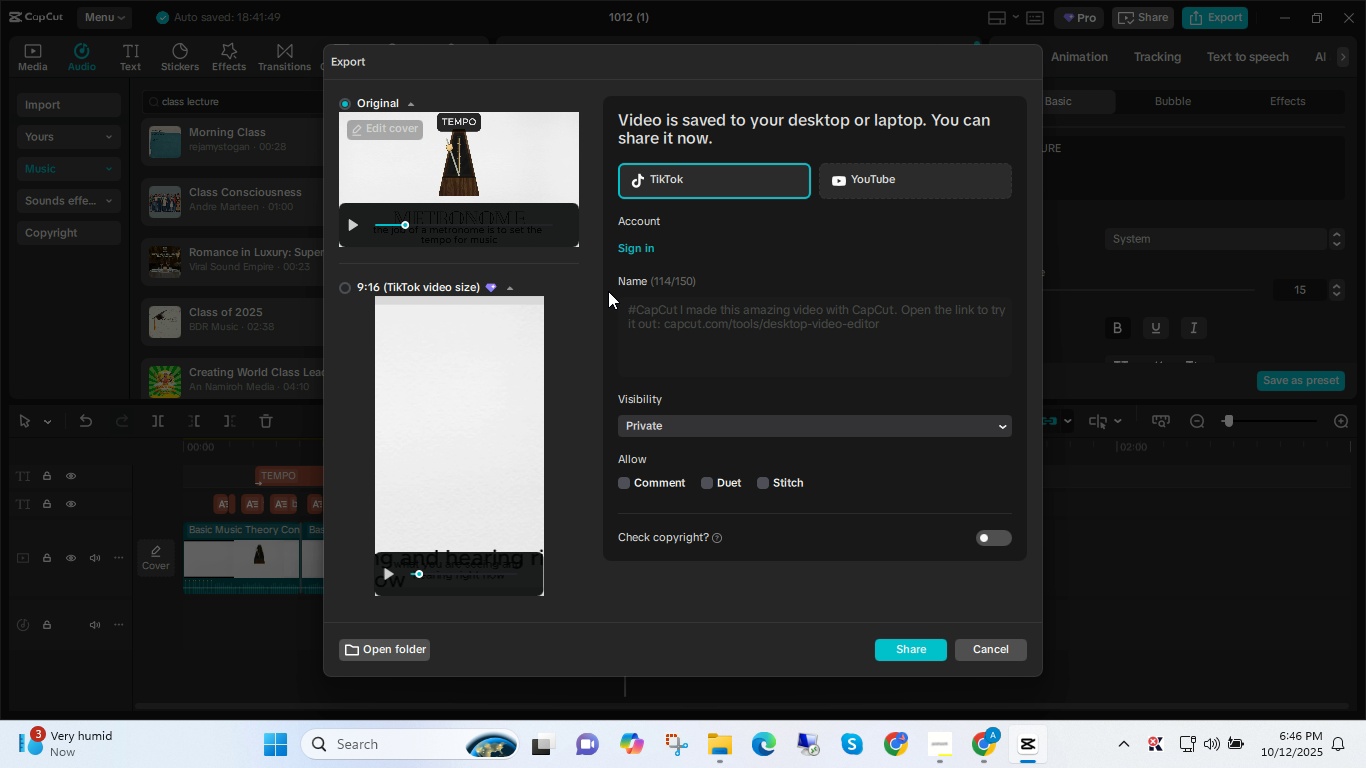 
key(Alt+Tab)
 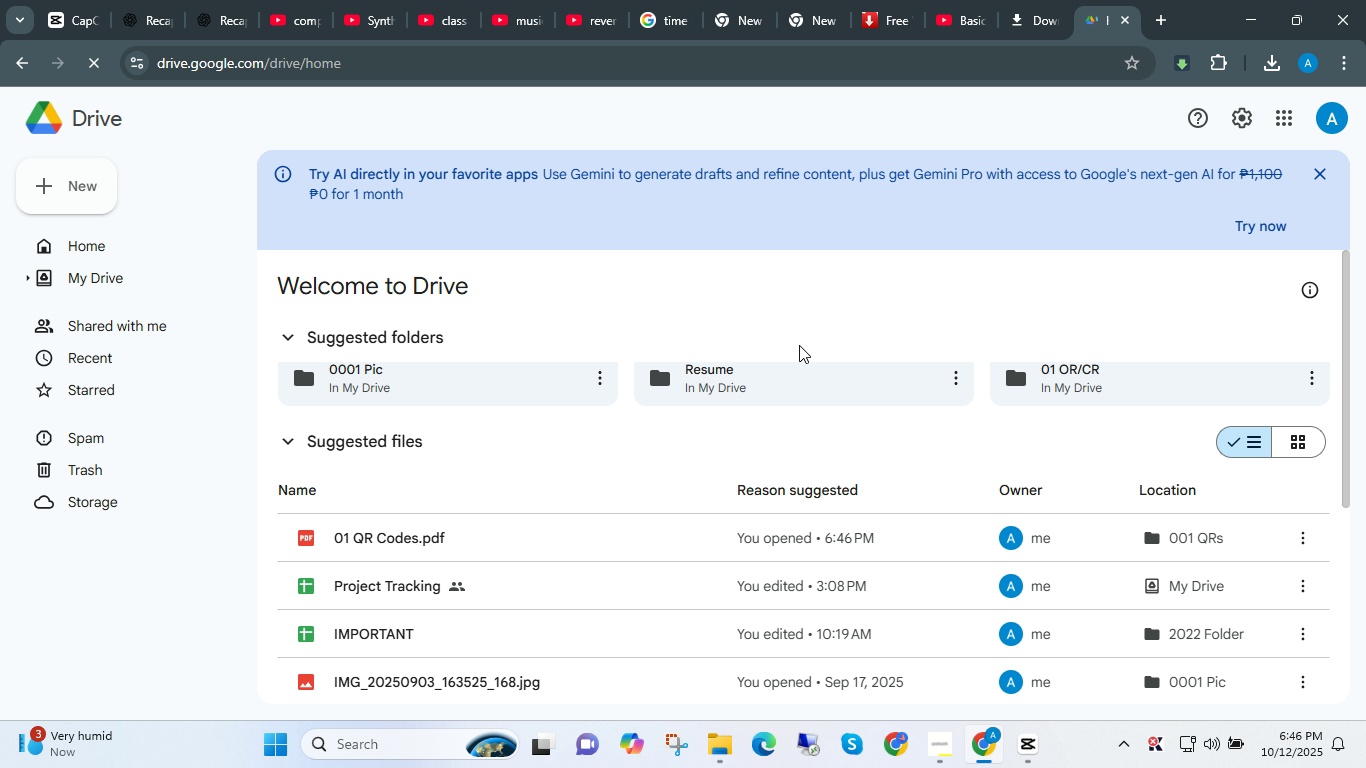 
left_click([794, 342])
 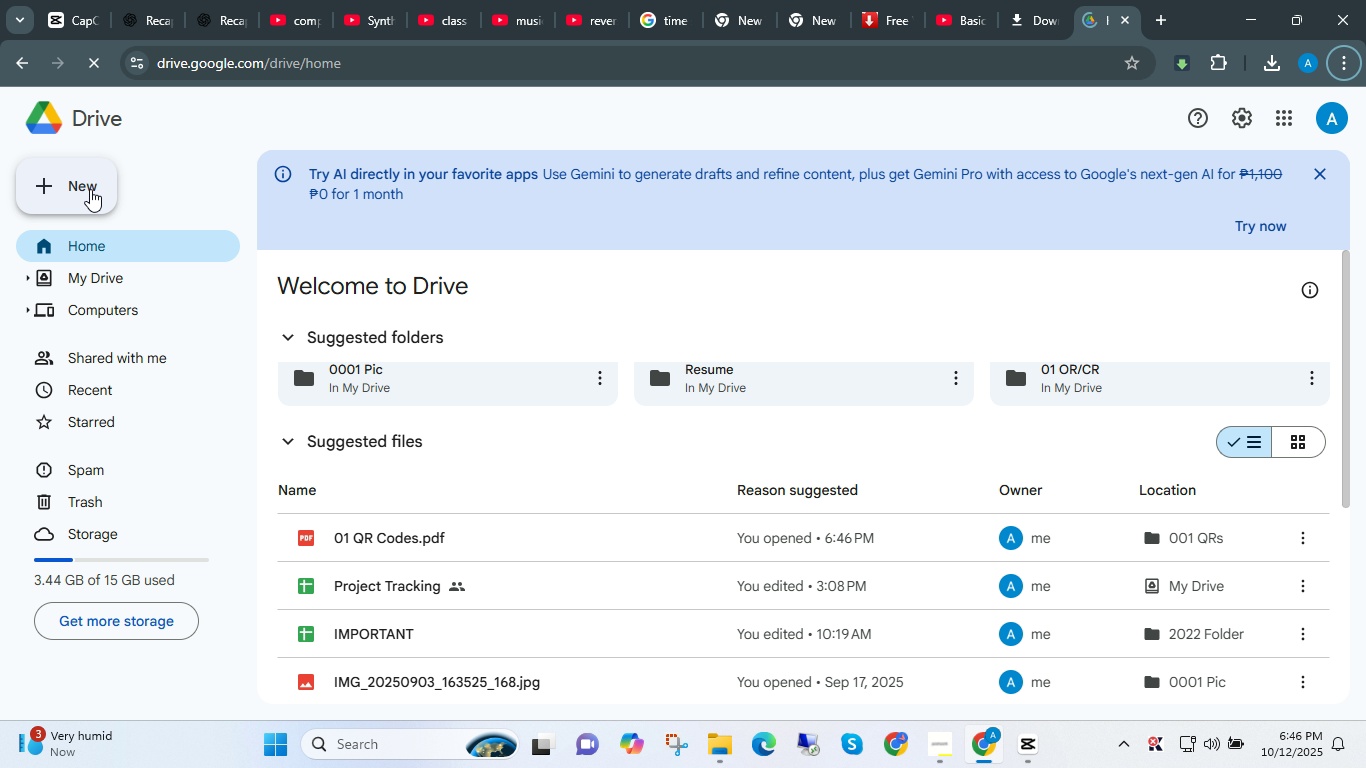 
left_click([90, 189])
 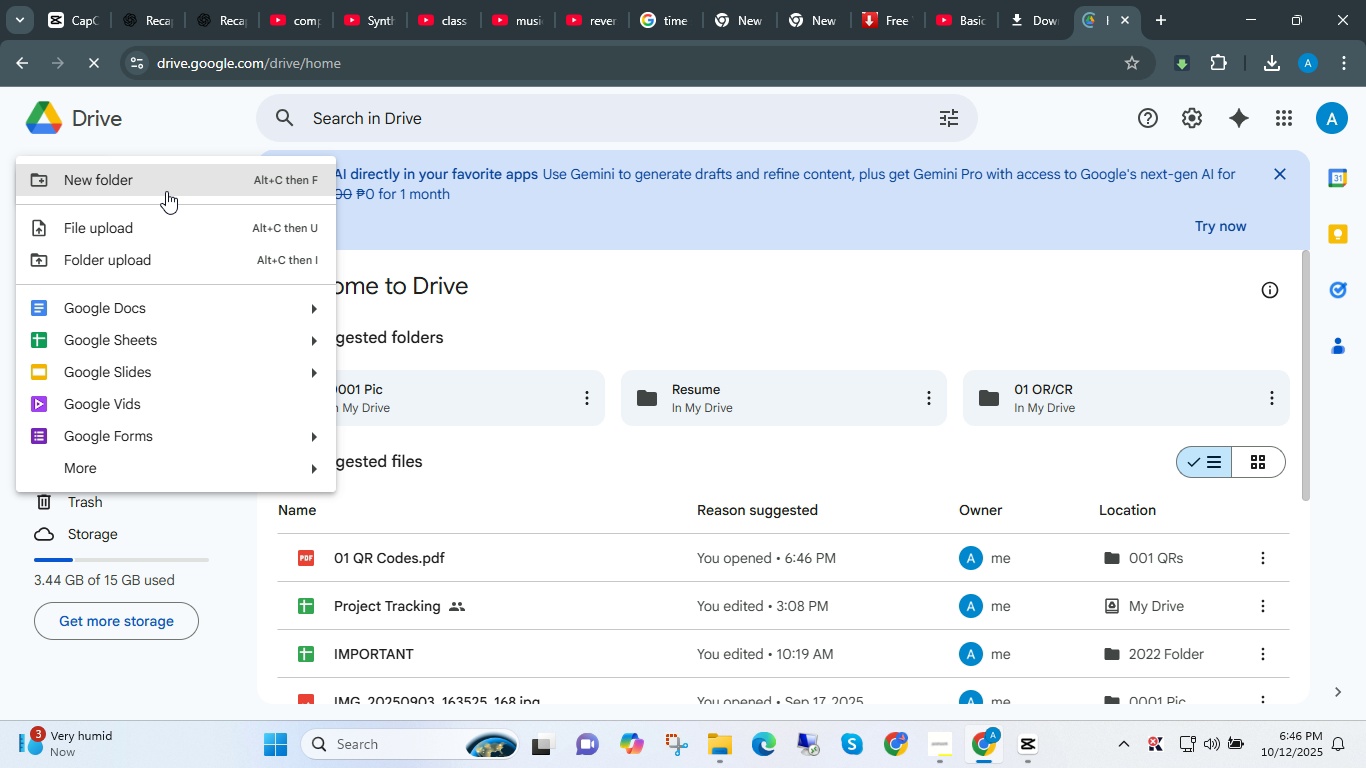 
left_click([150, 187])
 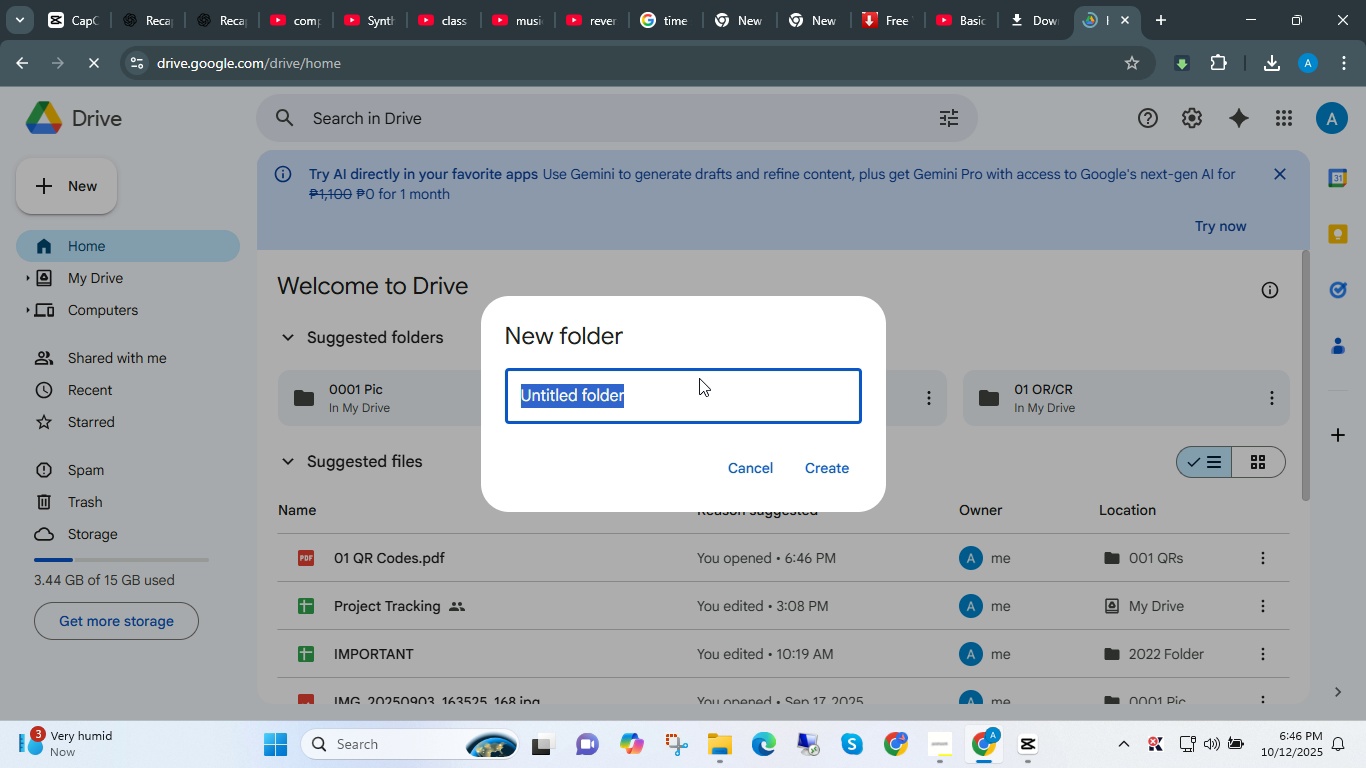 
wait(7.04)
 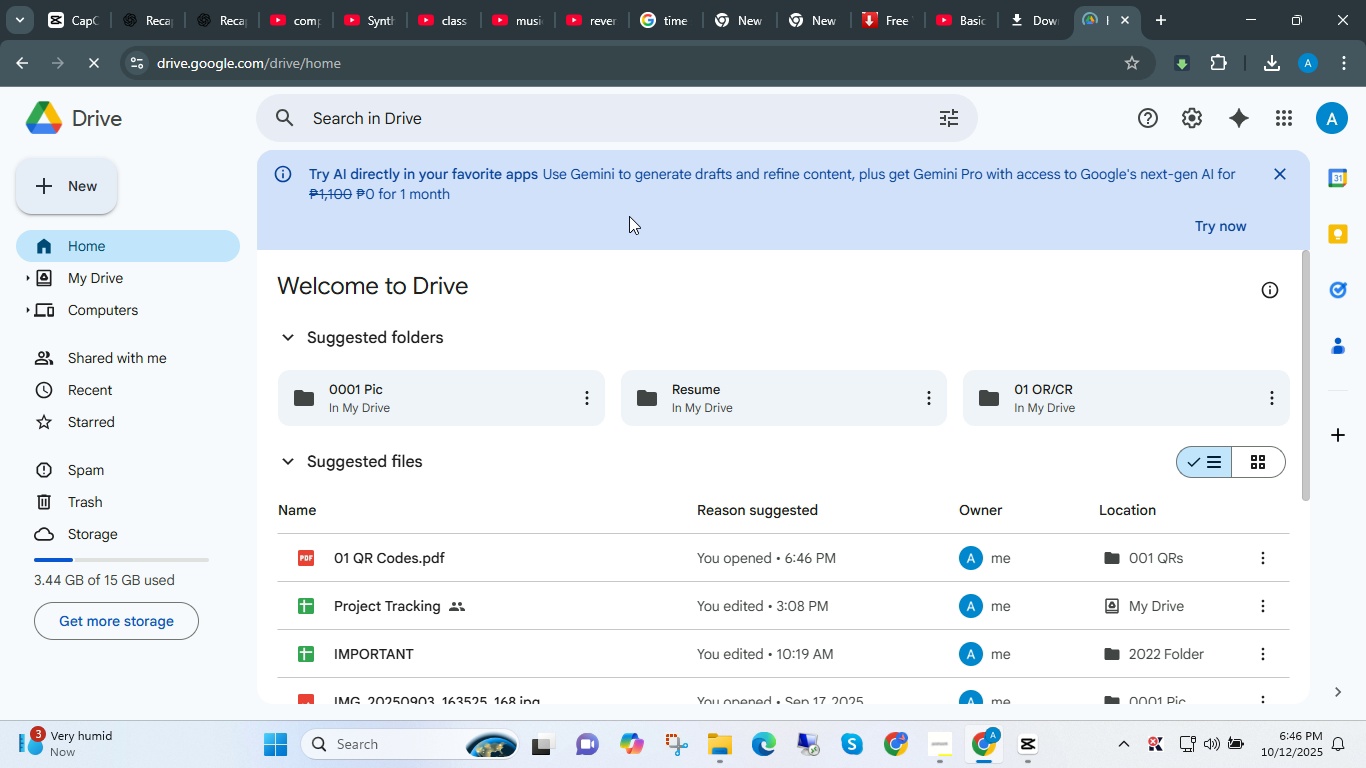 
type(CAPCUT VIDEO EDITS)
key(Backspace)
 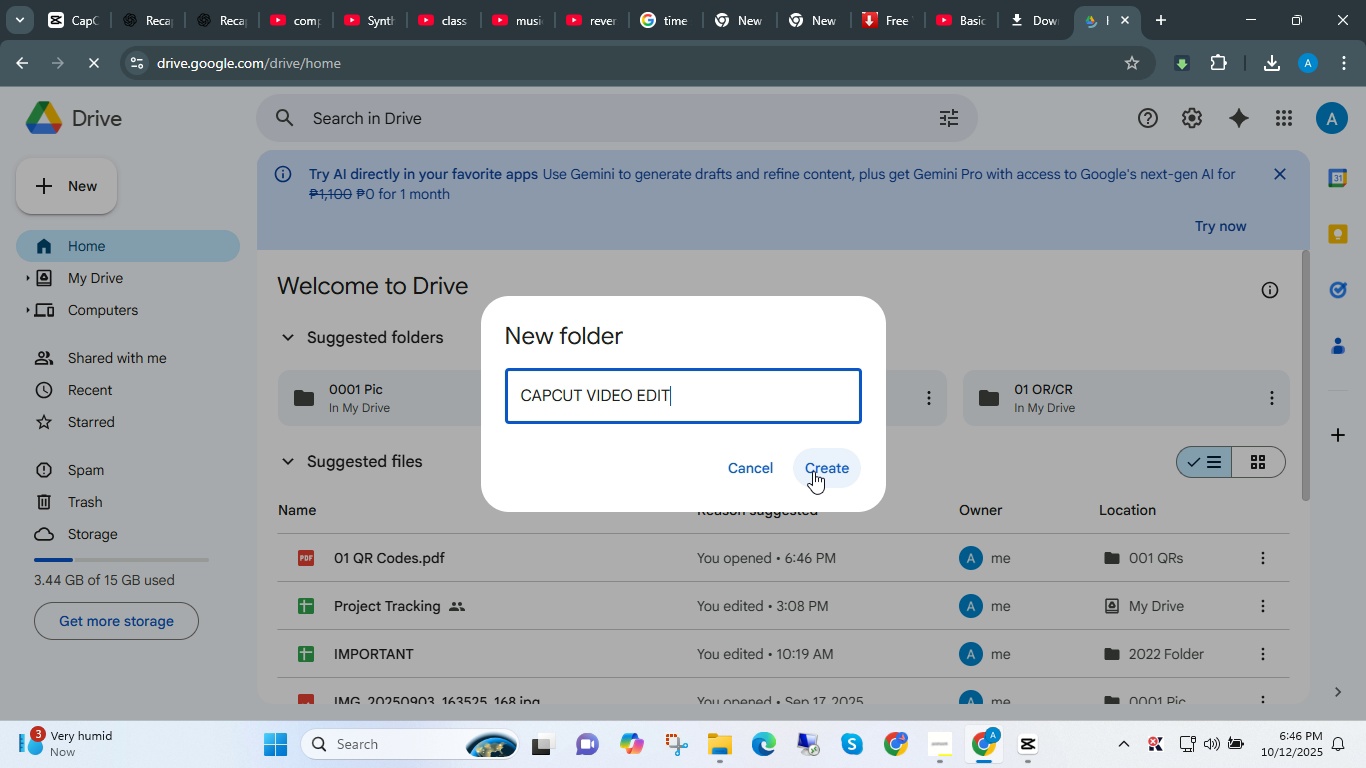 
left_click([813, 471])
 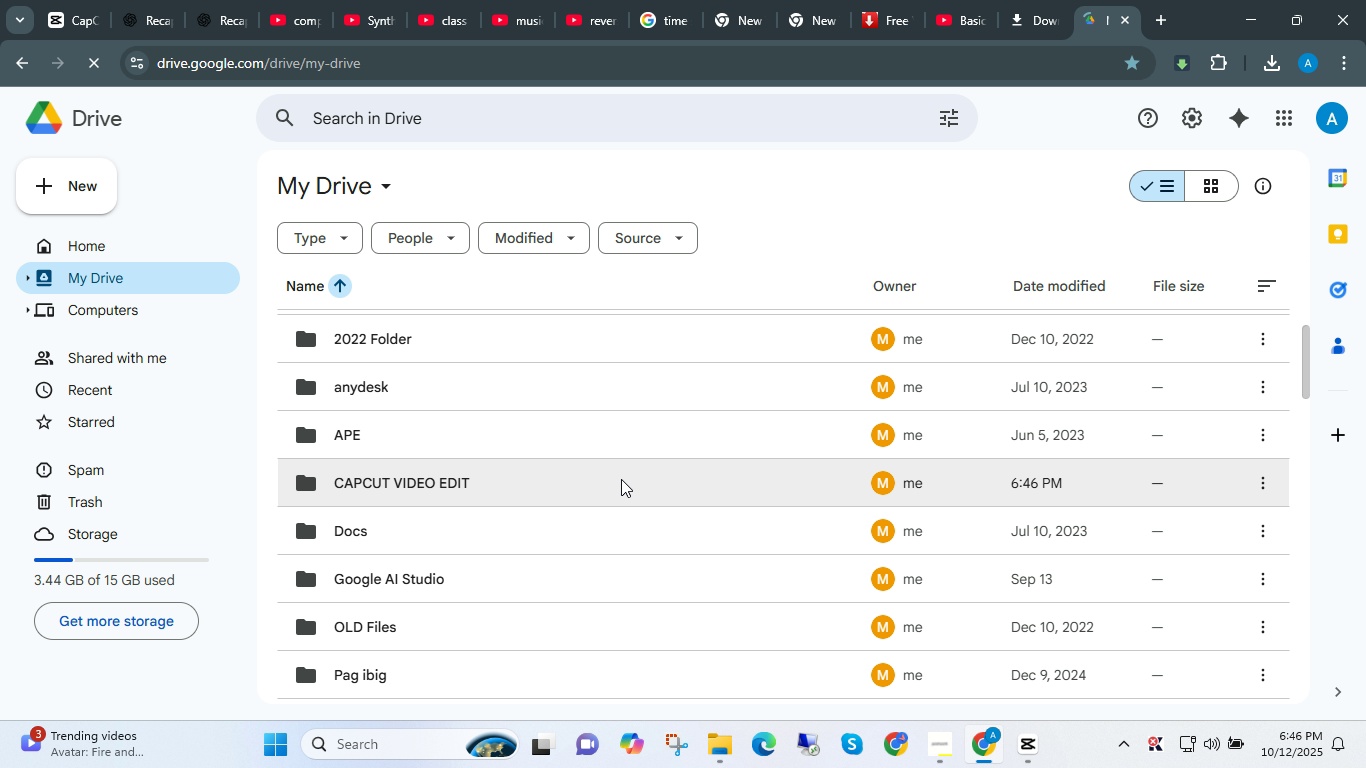 
wait(7.81)
 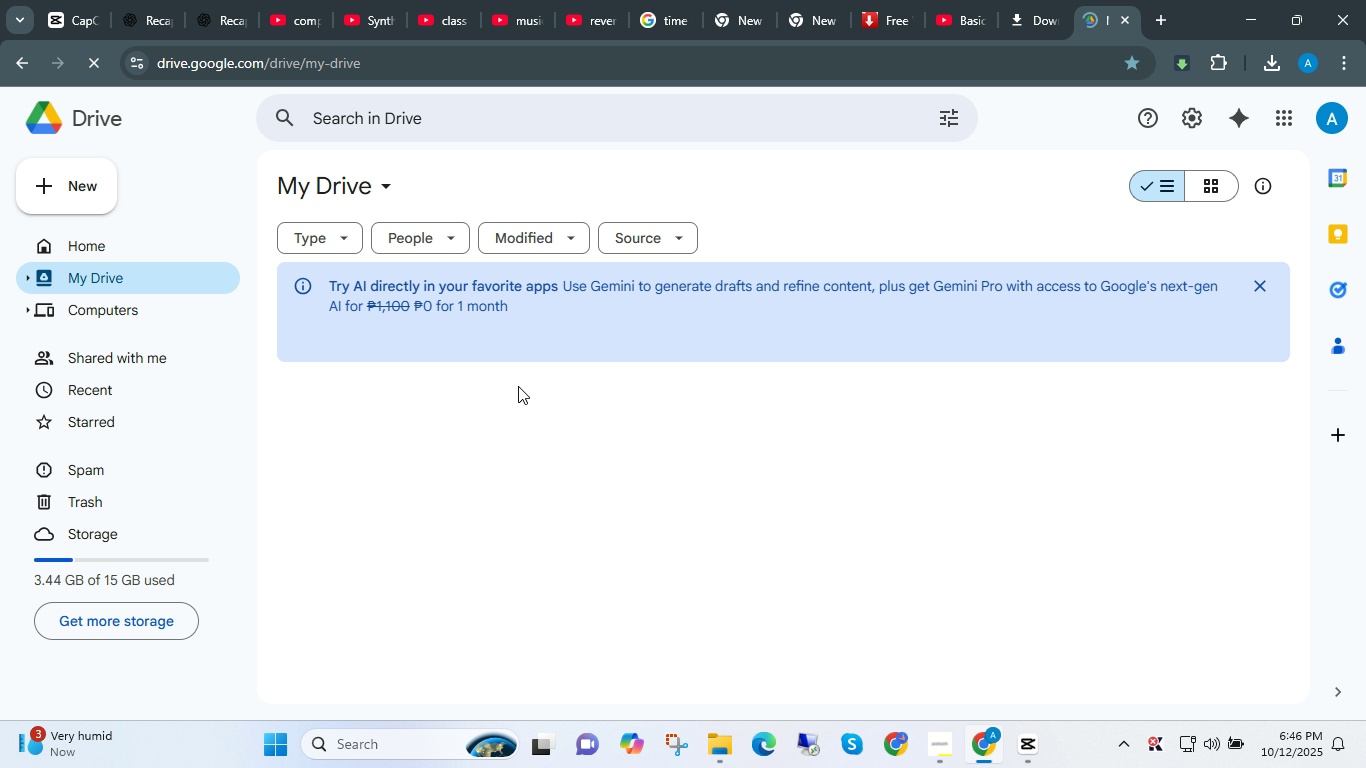 
double_click([537, 481])
 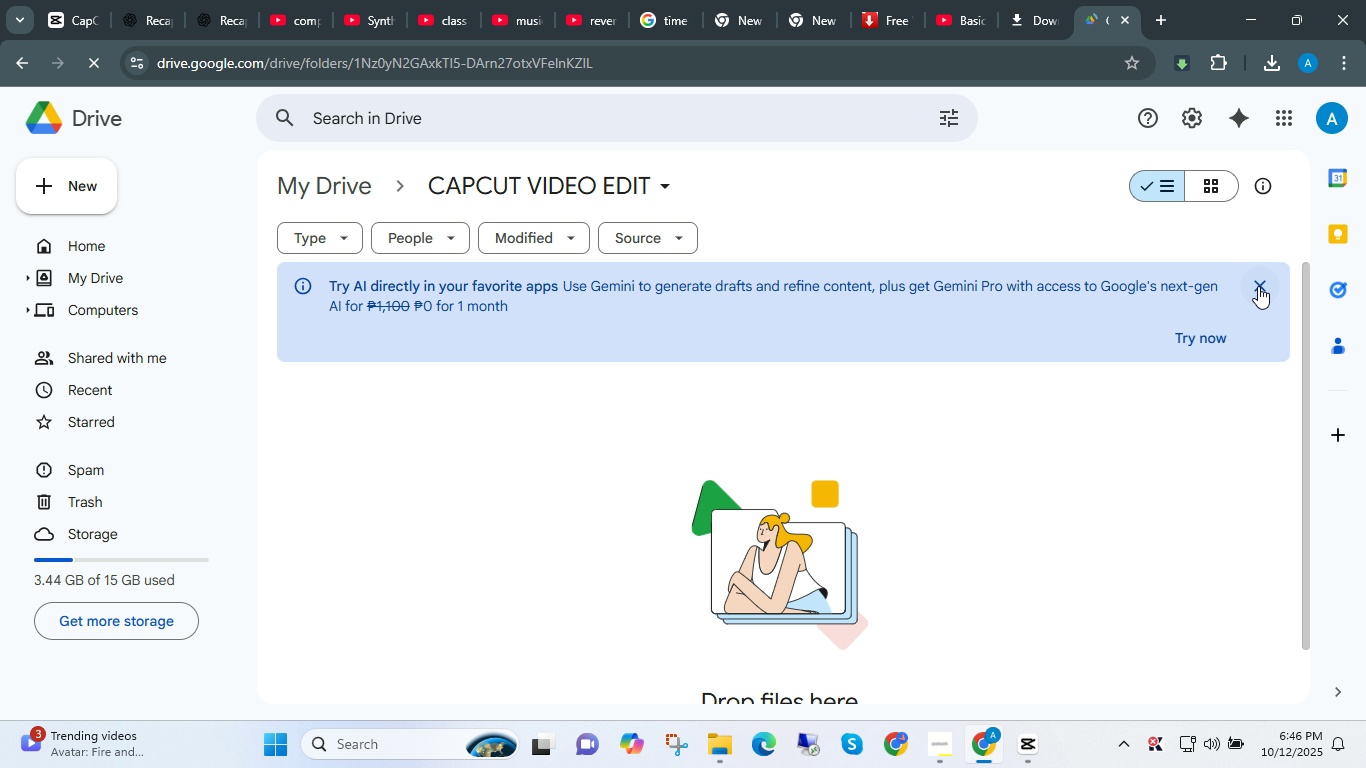 
wait(6.8)
 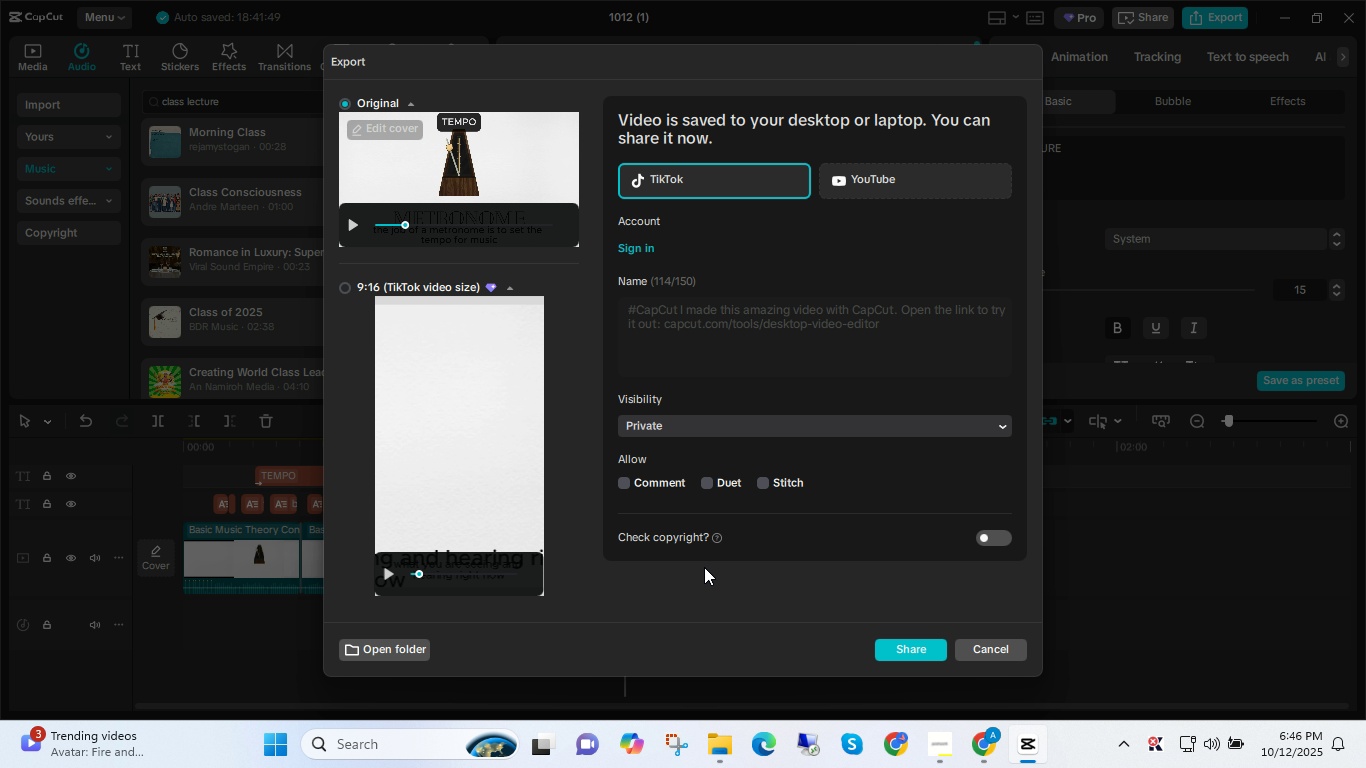 
key(Alt+Tab)
 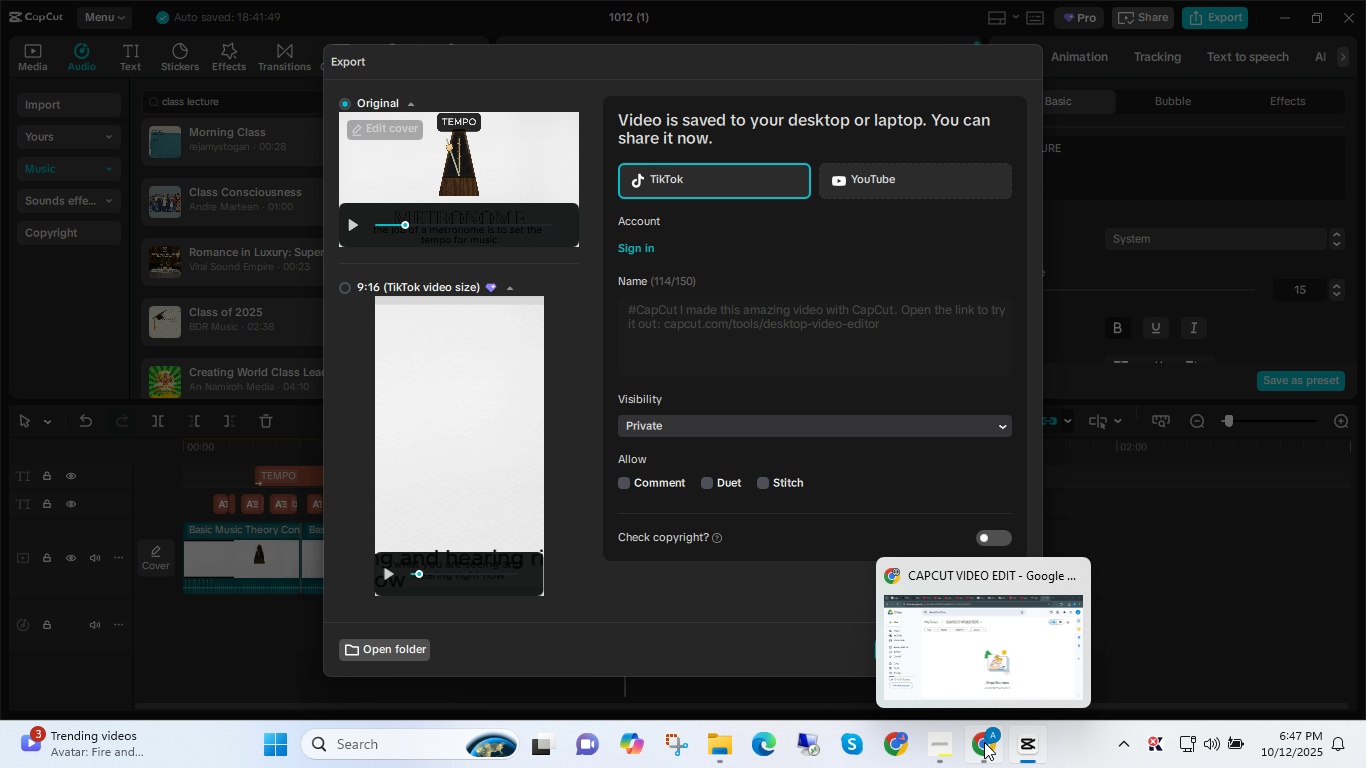 
key(Alt+AltLeft)
 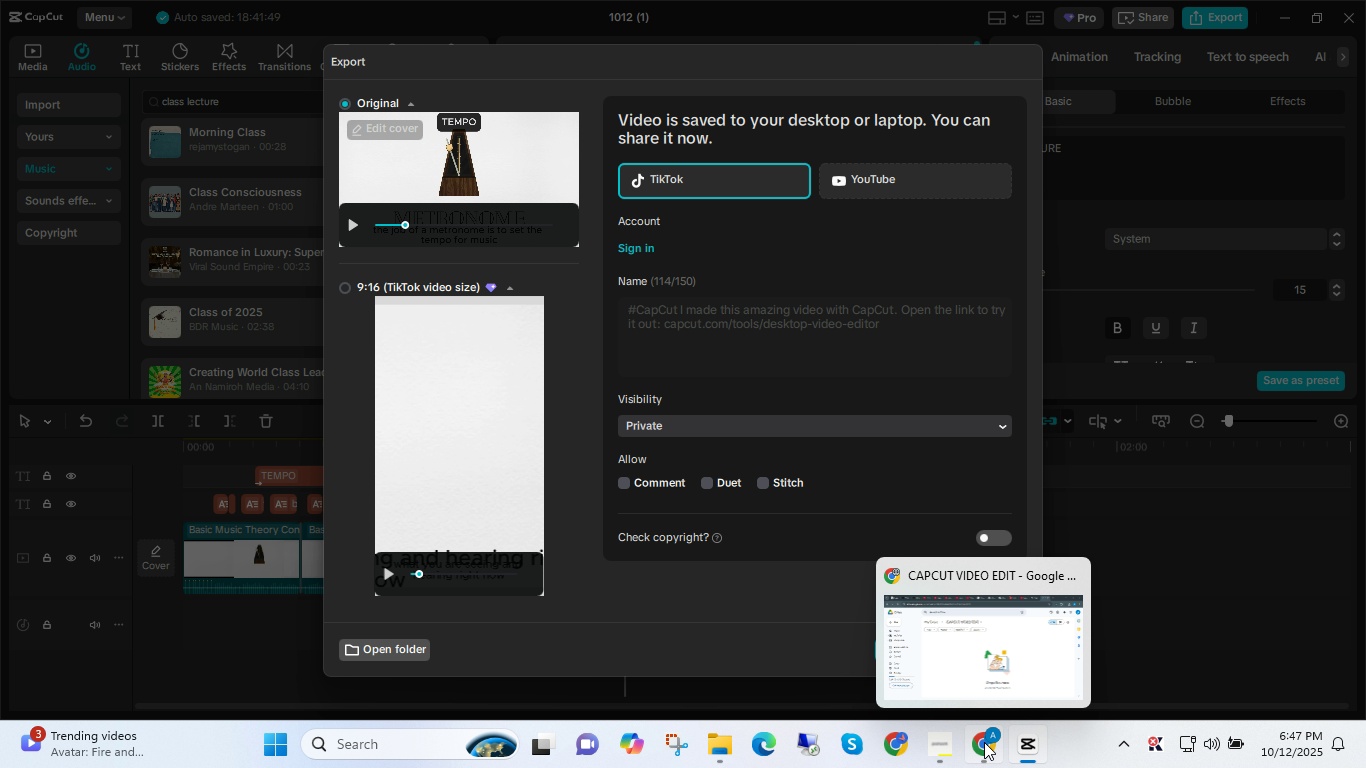 
key(Alt+Tab)
 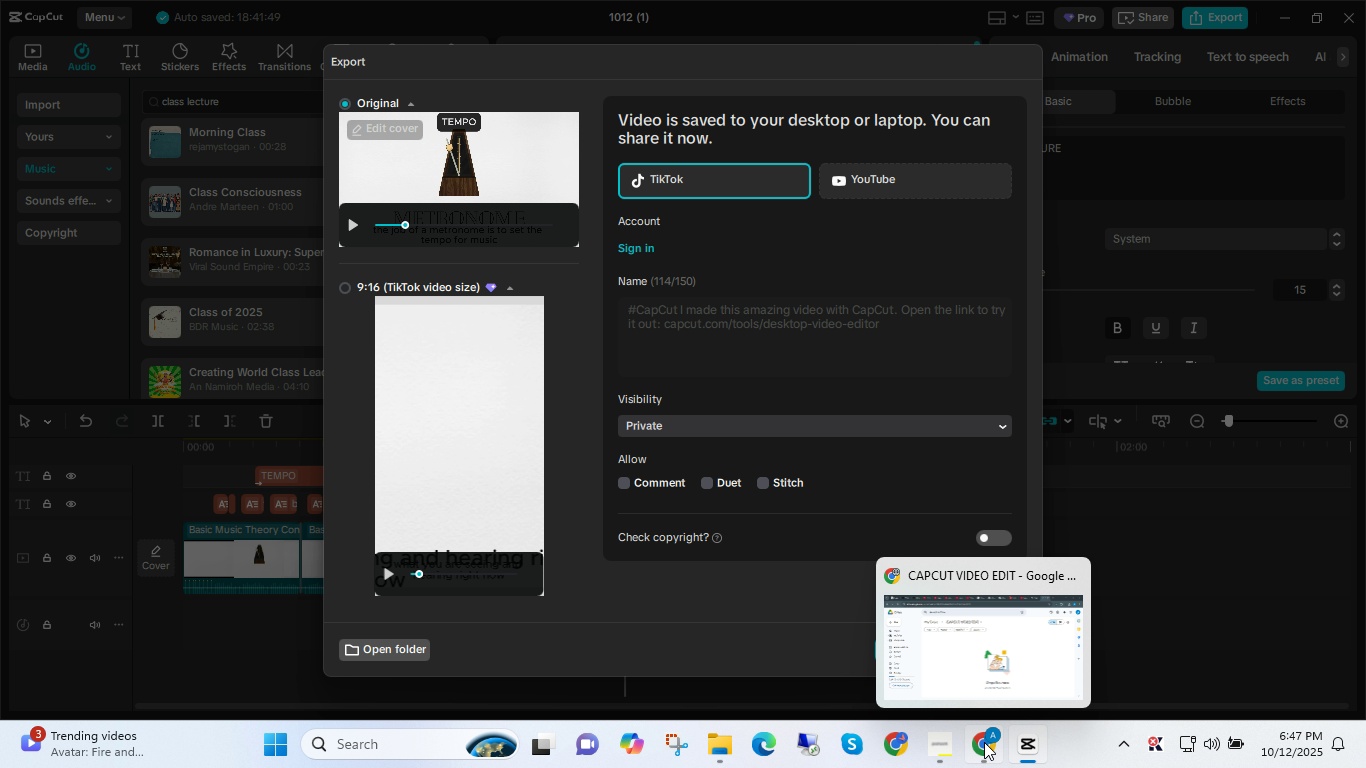 
mouse_move([984, 714])
 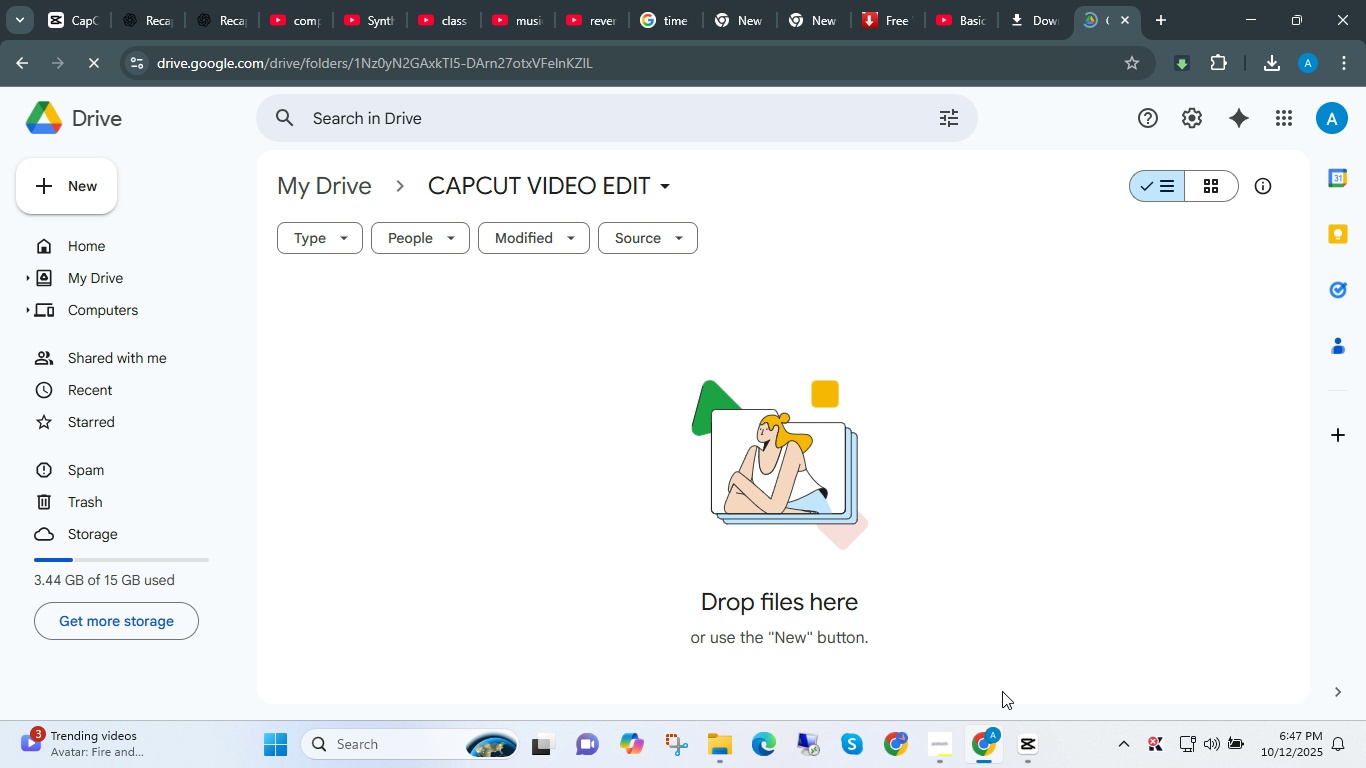 
left_click([981, 653])
 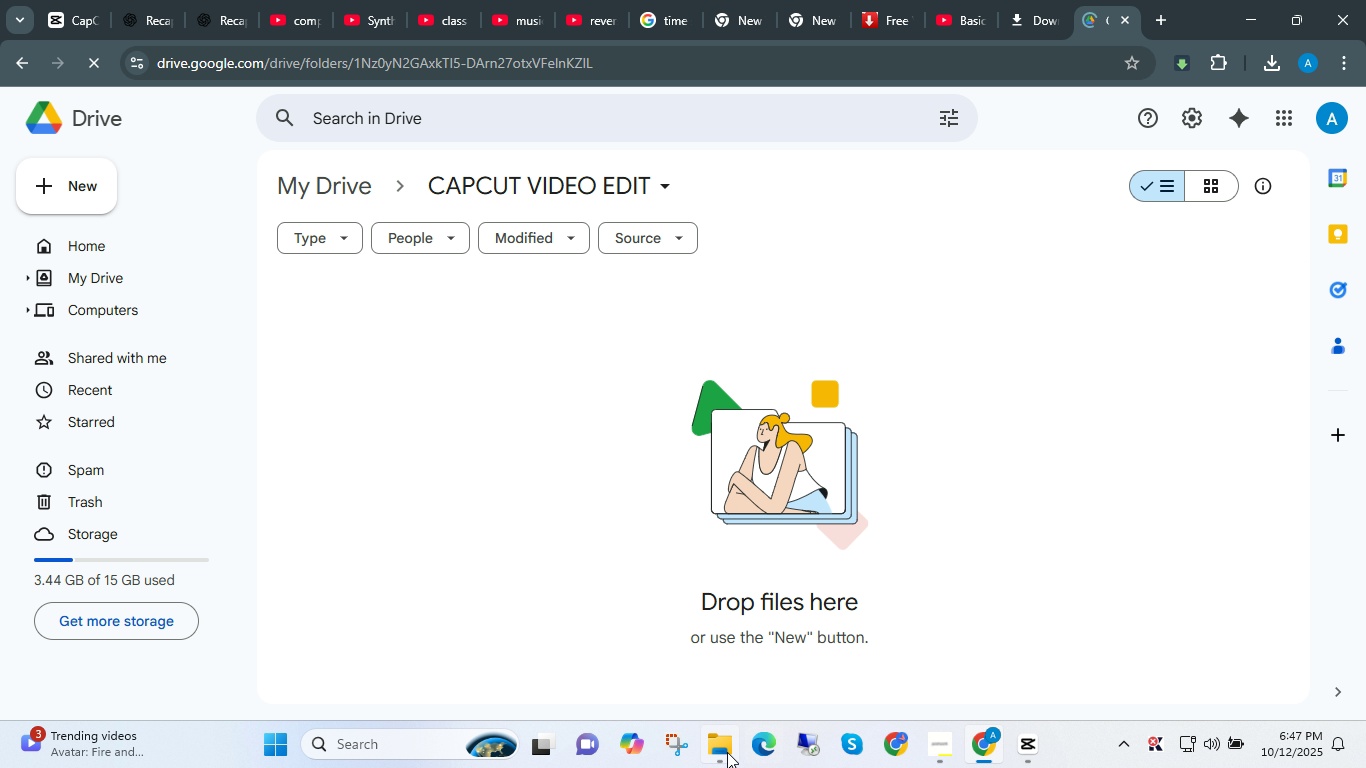 
left_click([715, 751])
 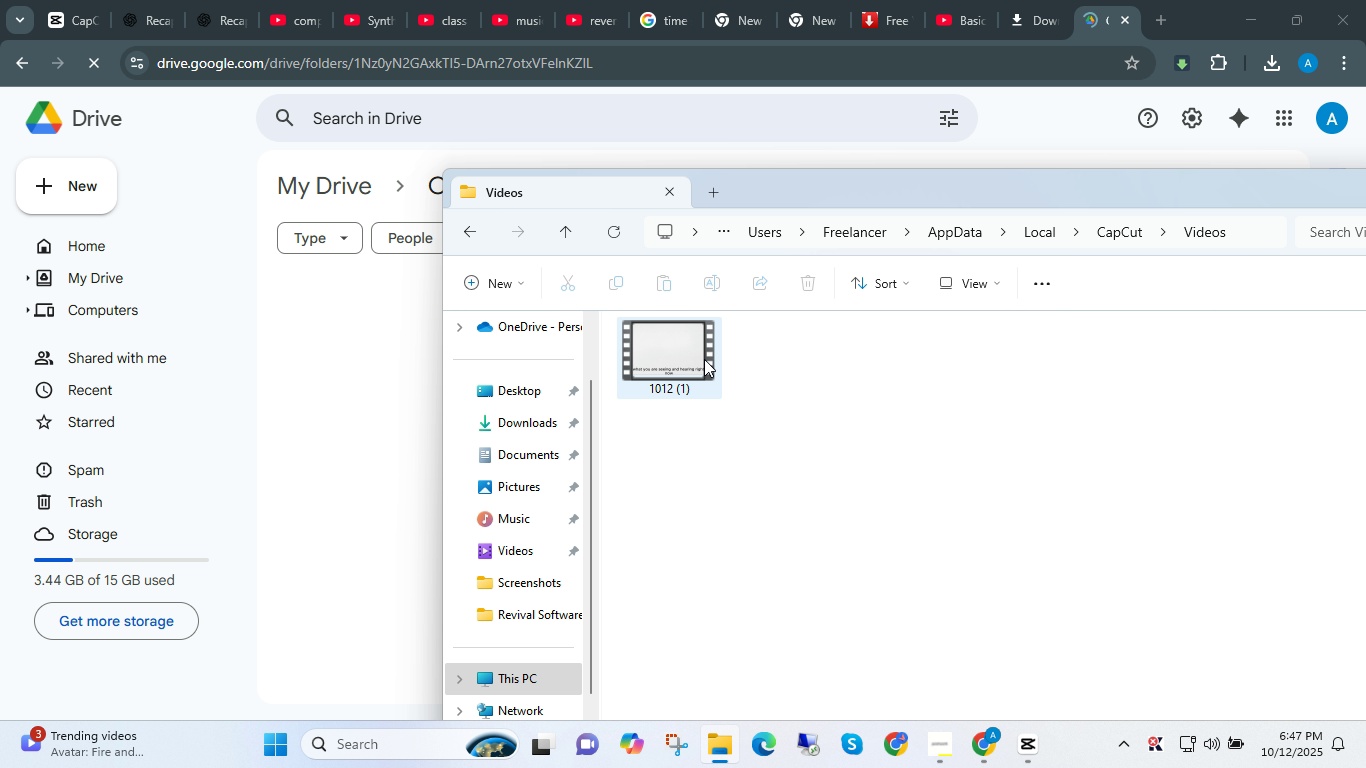 
left_click_drag(start_coordinate=[682, 355], to_coordinate=[329, 392])
 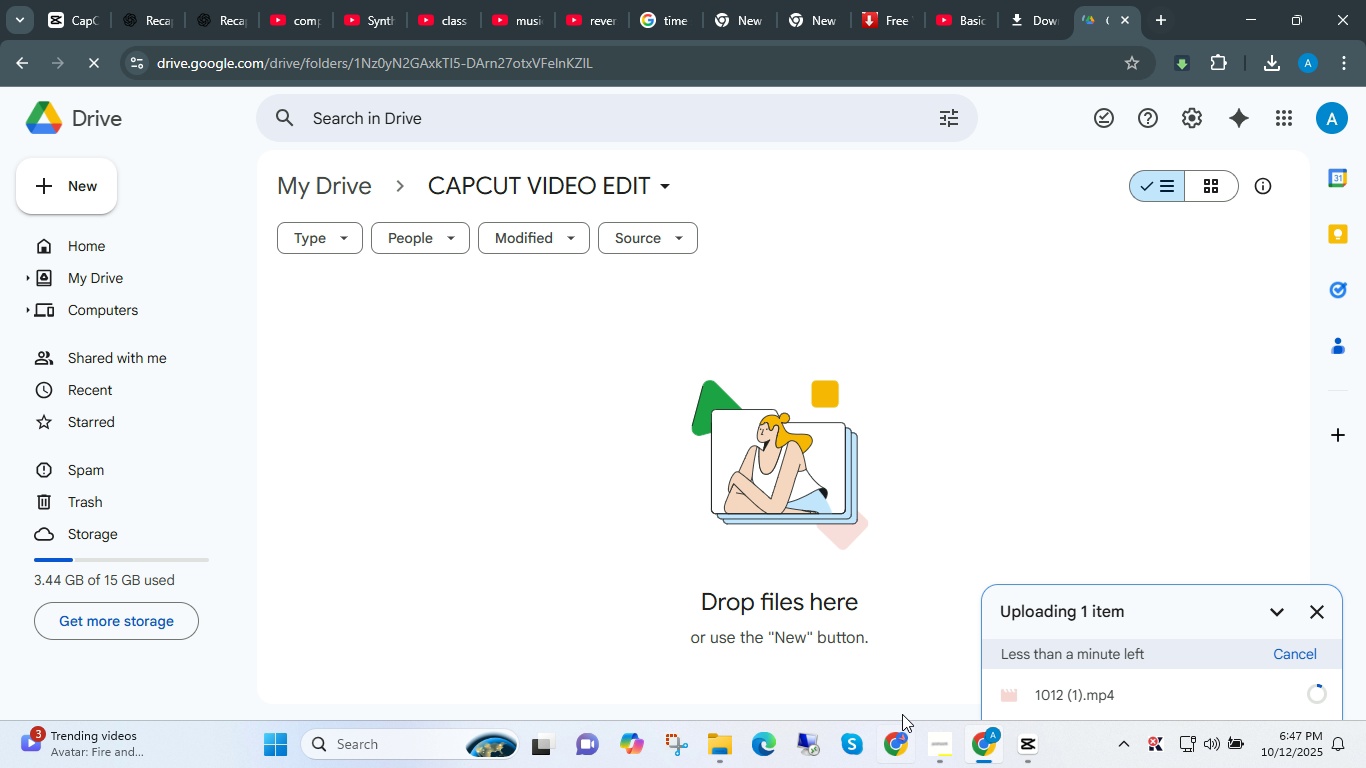 
left_click([933, 742])